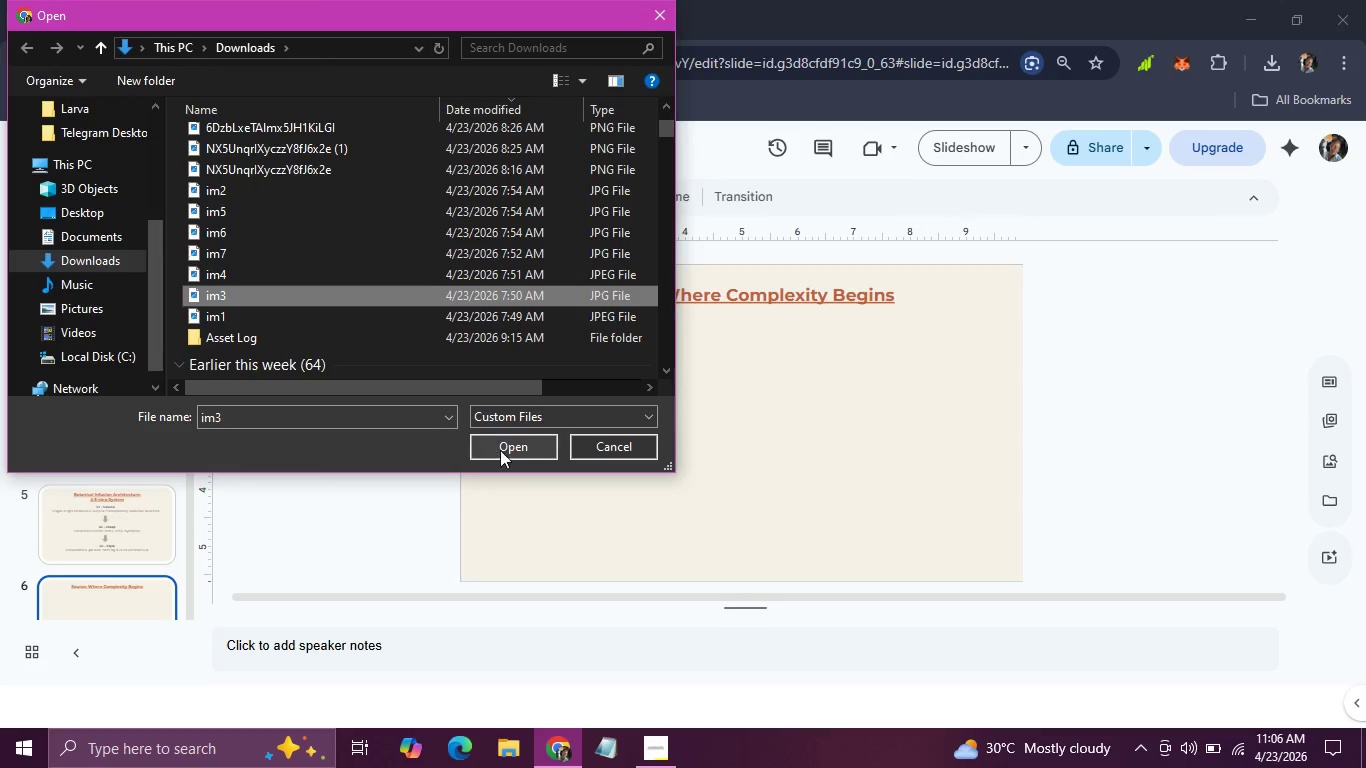 
left_click([502, 451])
 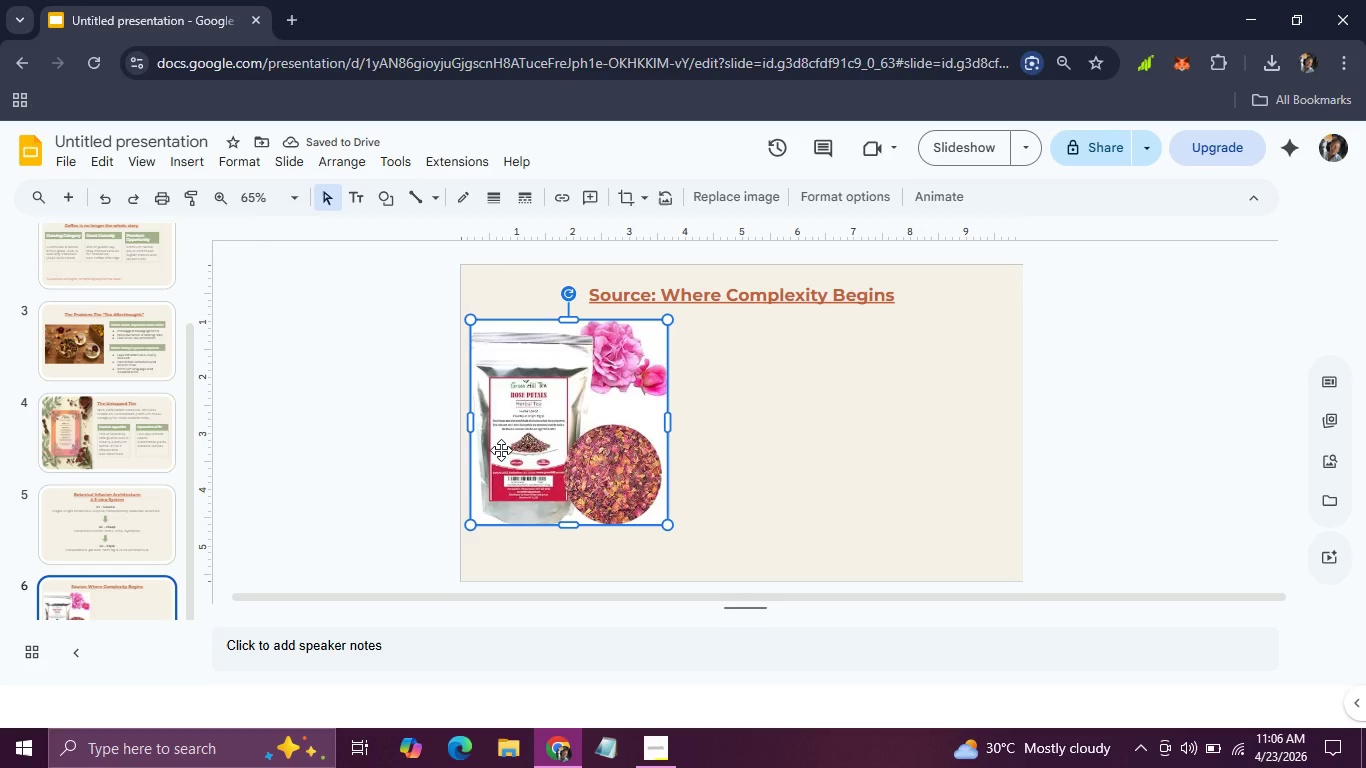 
wait(6.23)
 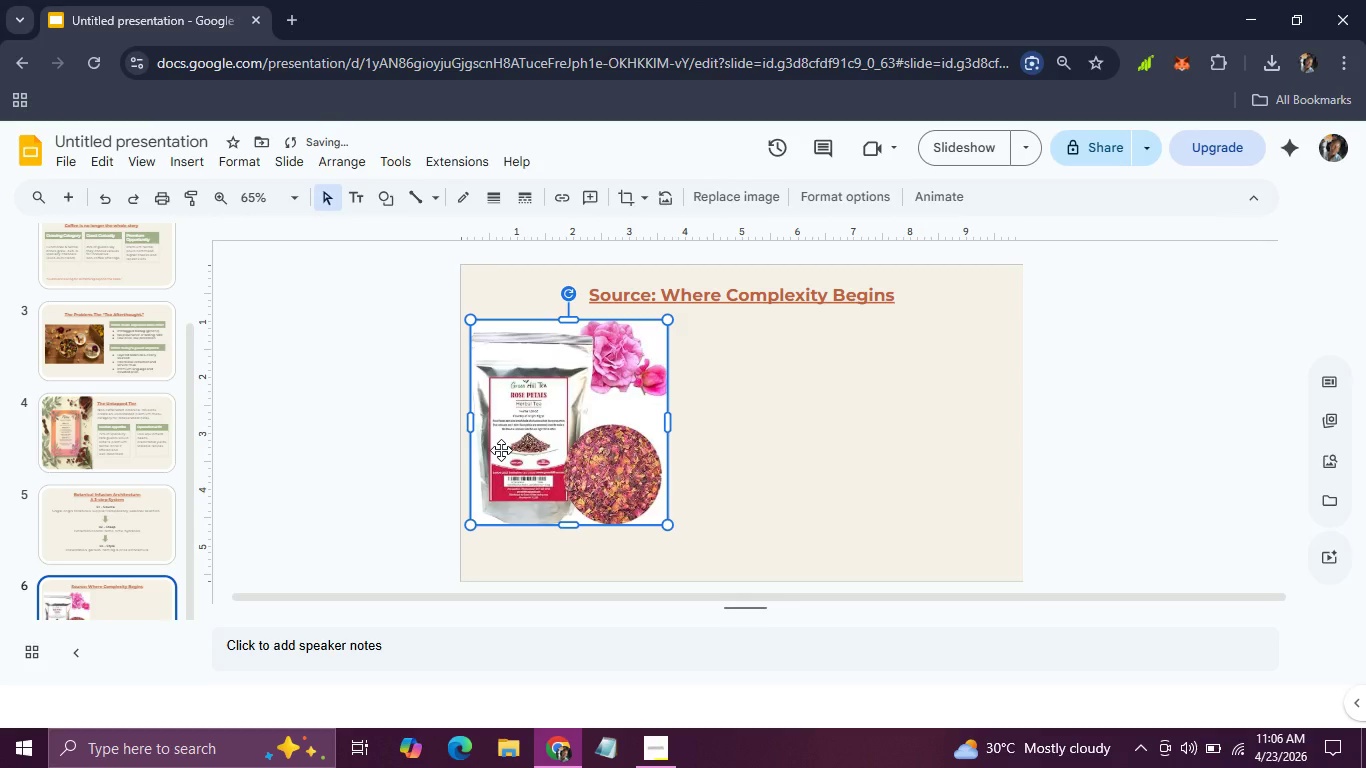 
key(Backspace)
 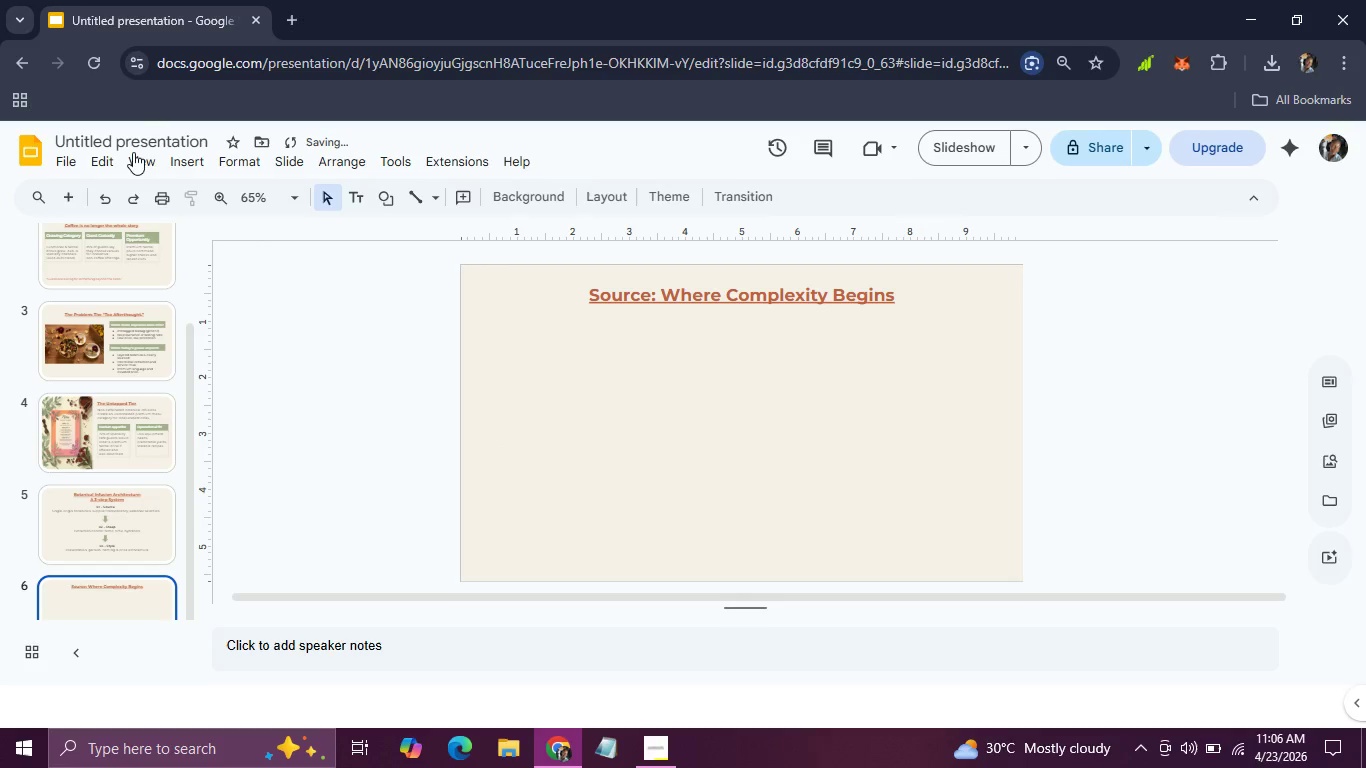 
left_click([180, 171])
 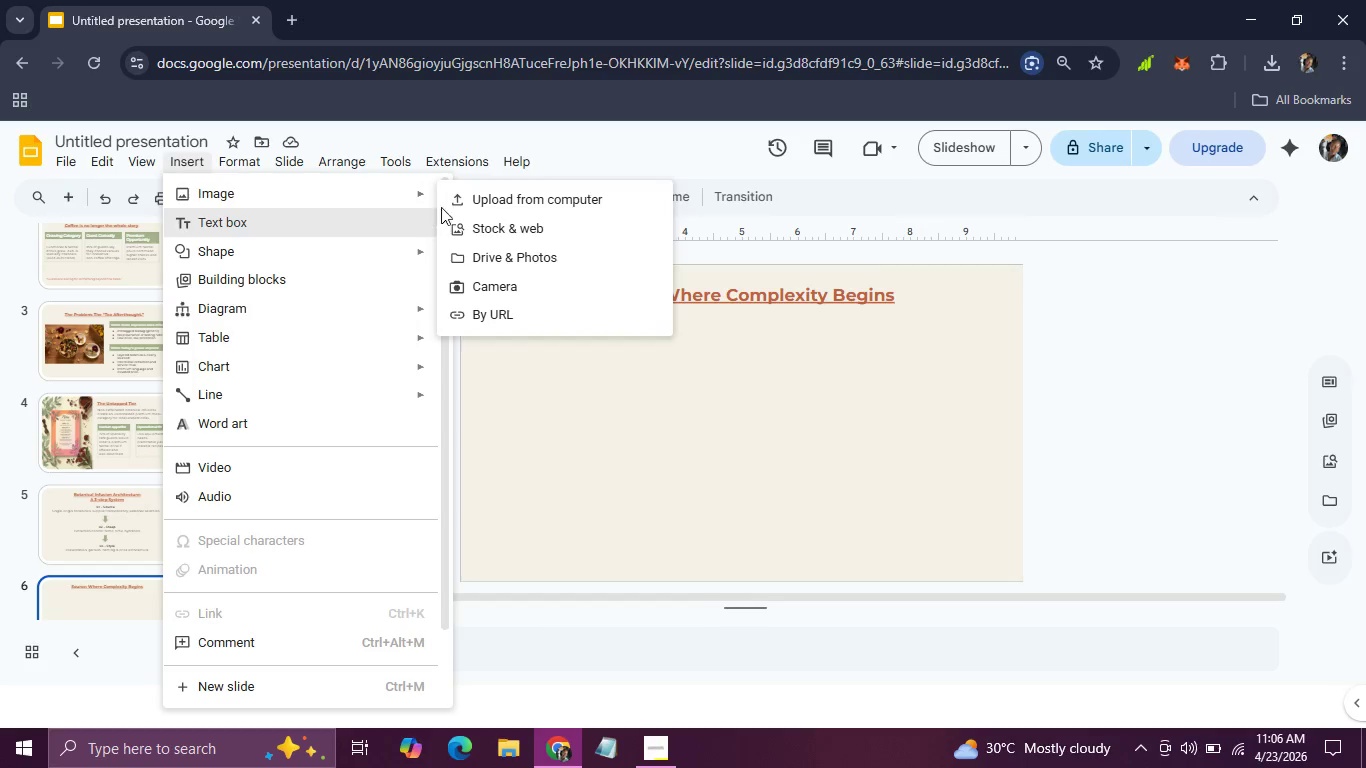 
wait(6.59)
 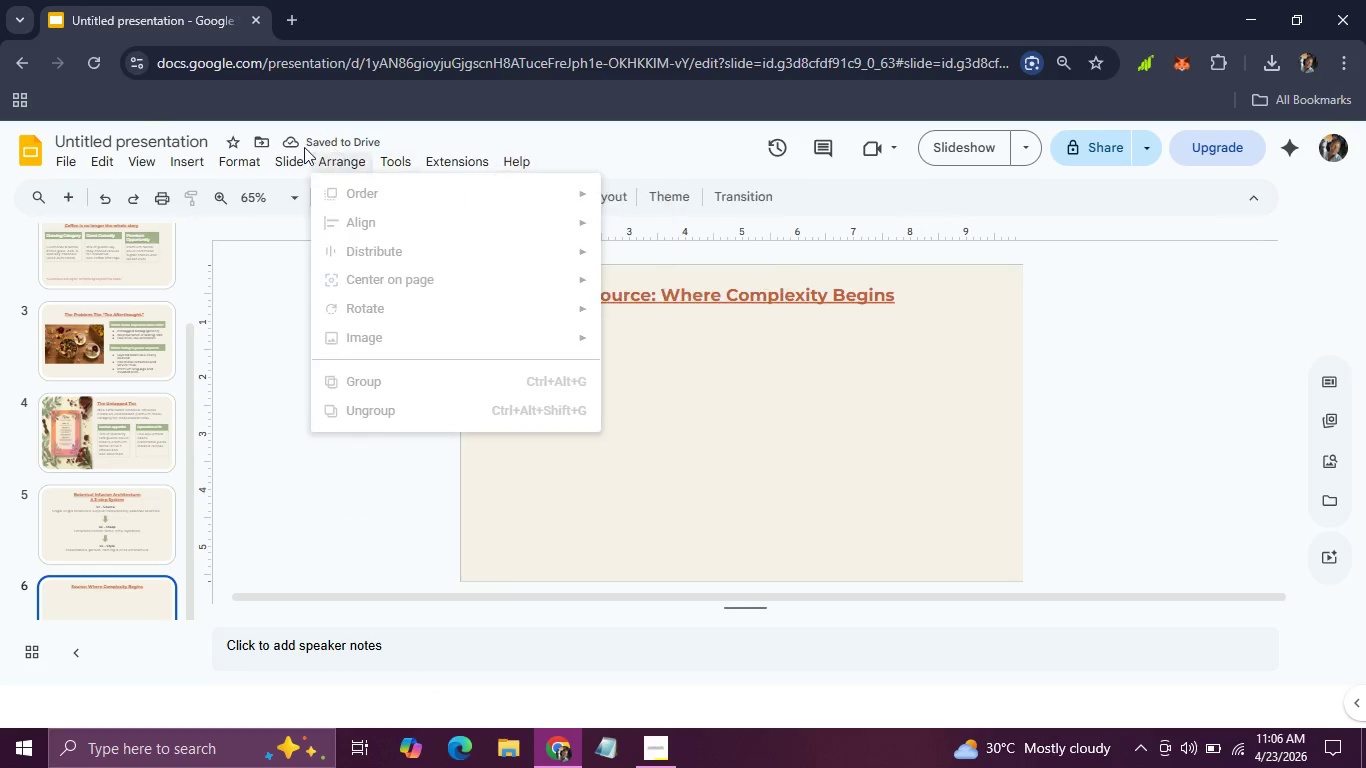 
left_click([553, 204])
 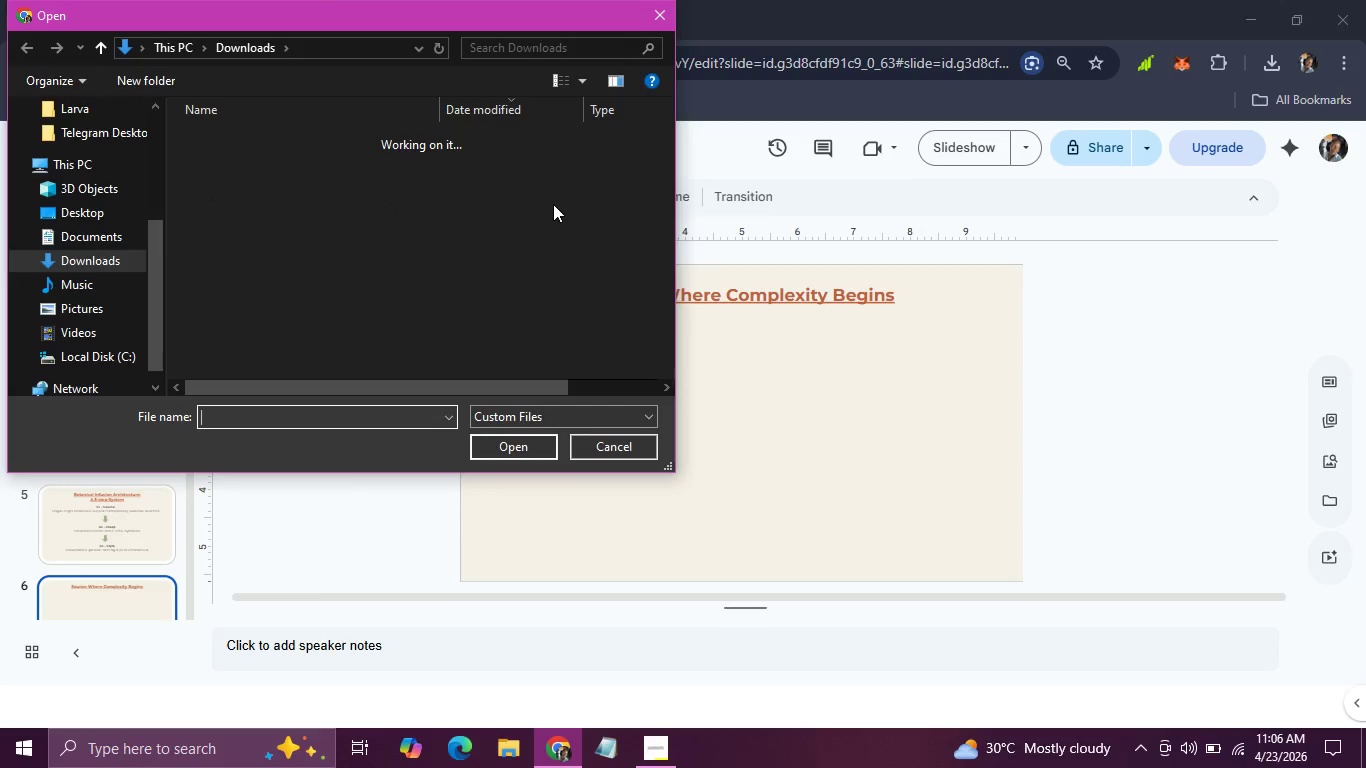 
mouse_move([385, 280])
 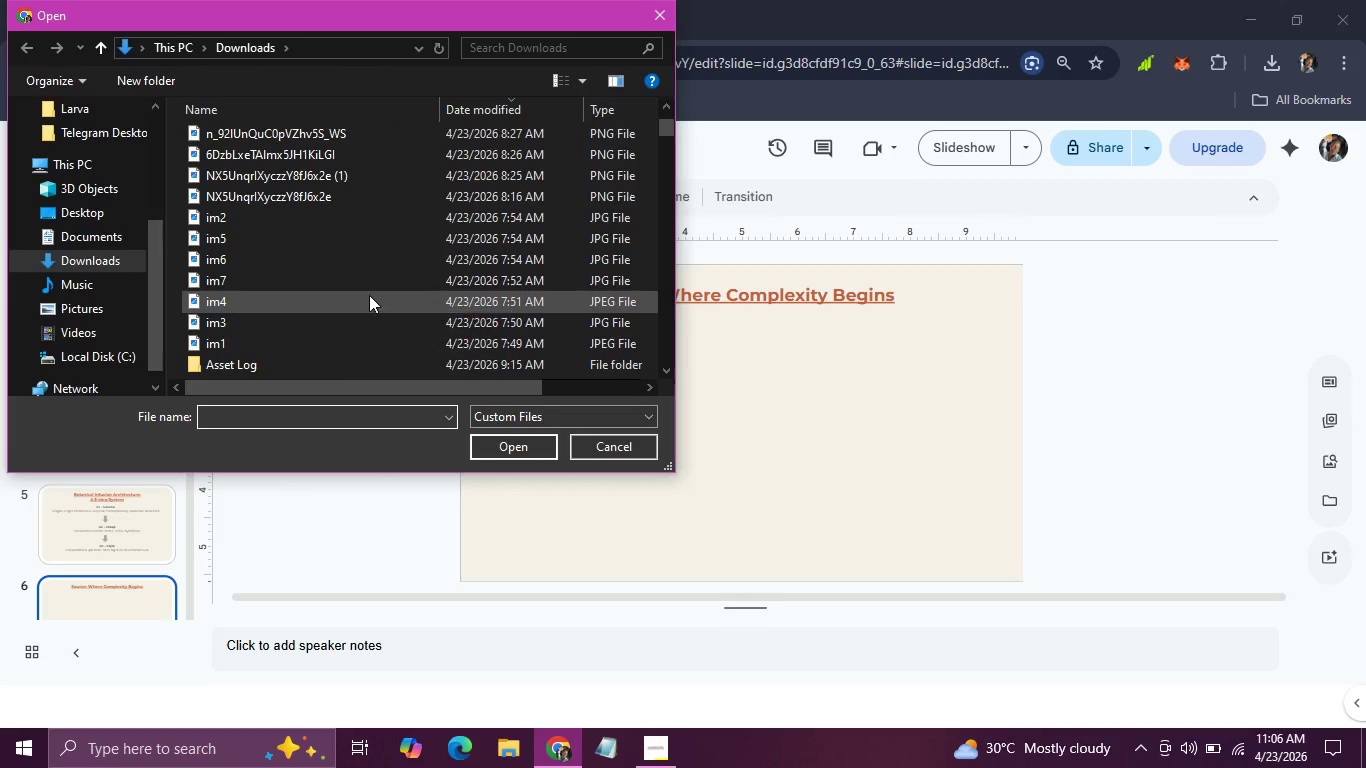 
left_click([369, 295])
 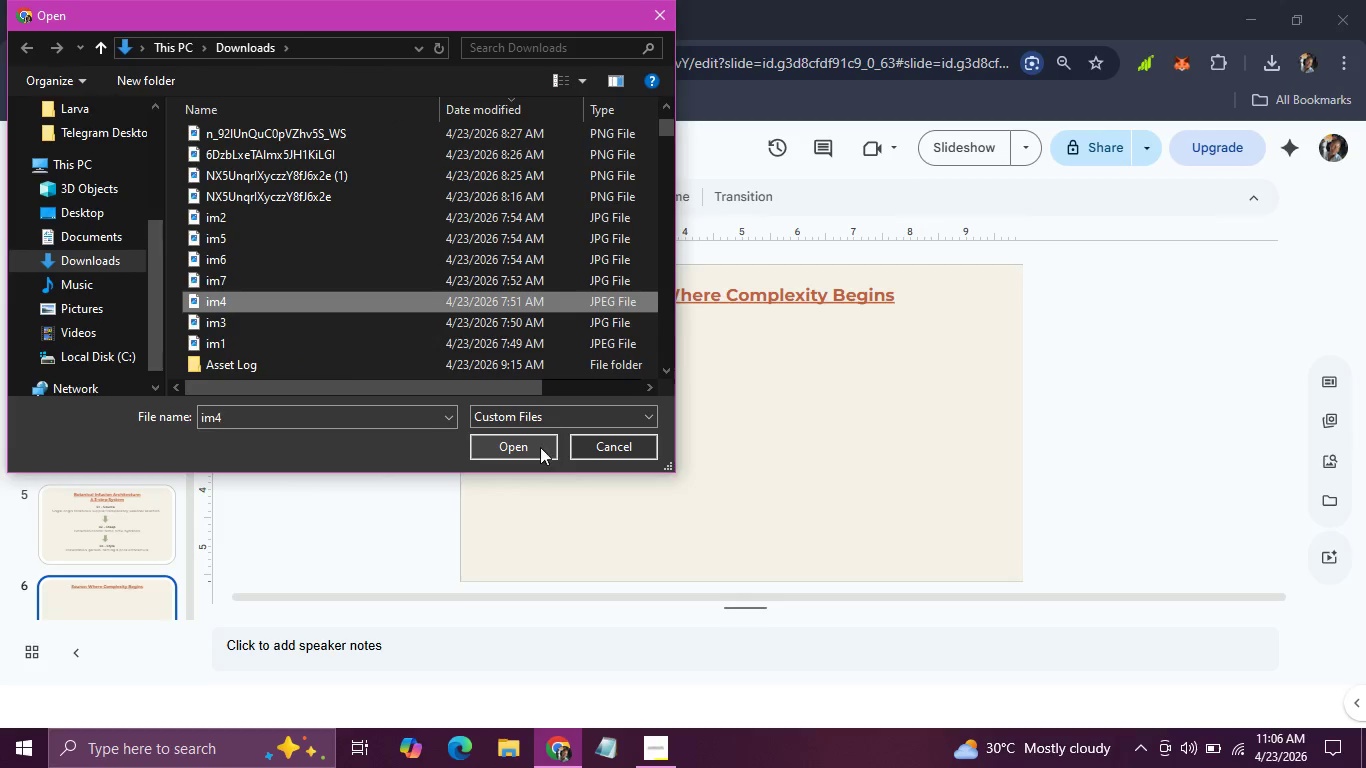 
left_click([538, 447])
 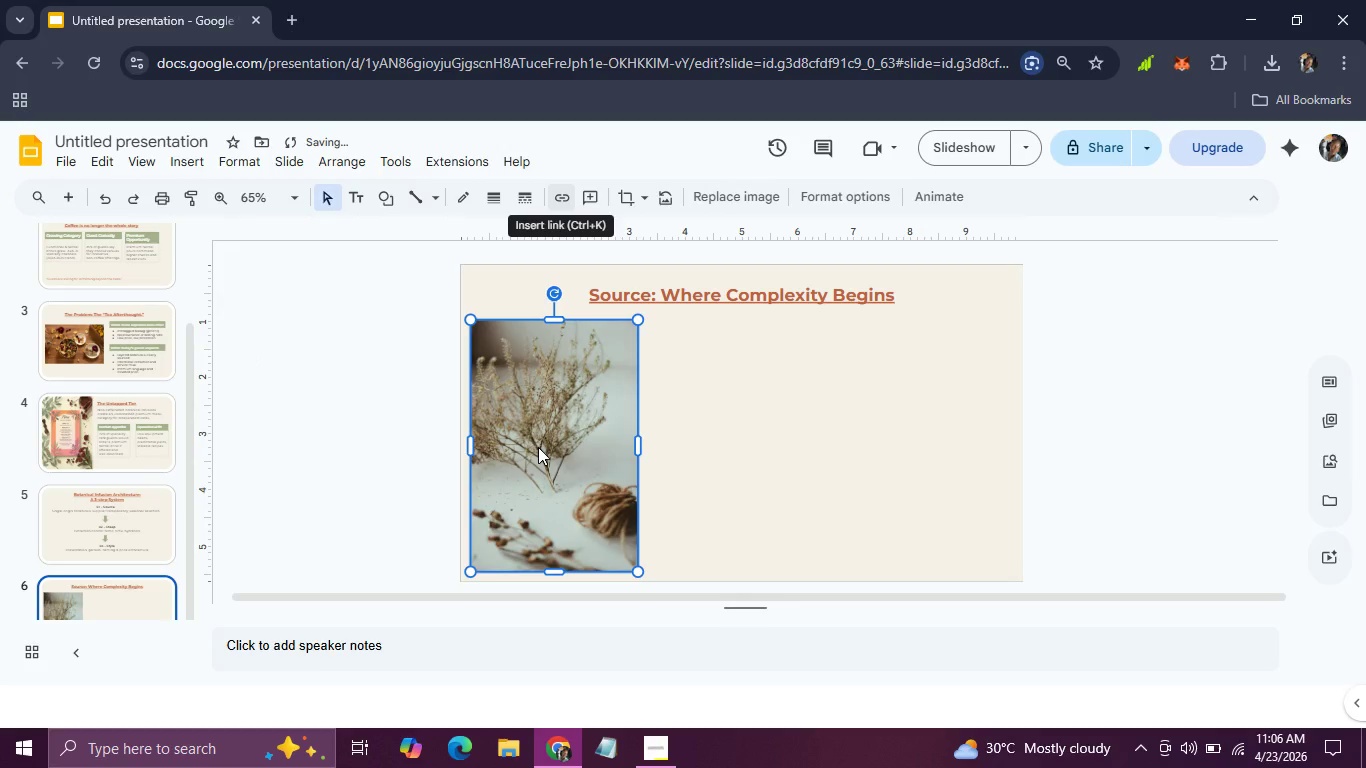 
key(Backspace)
 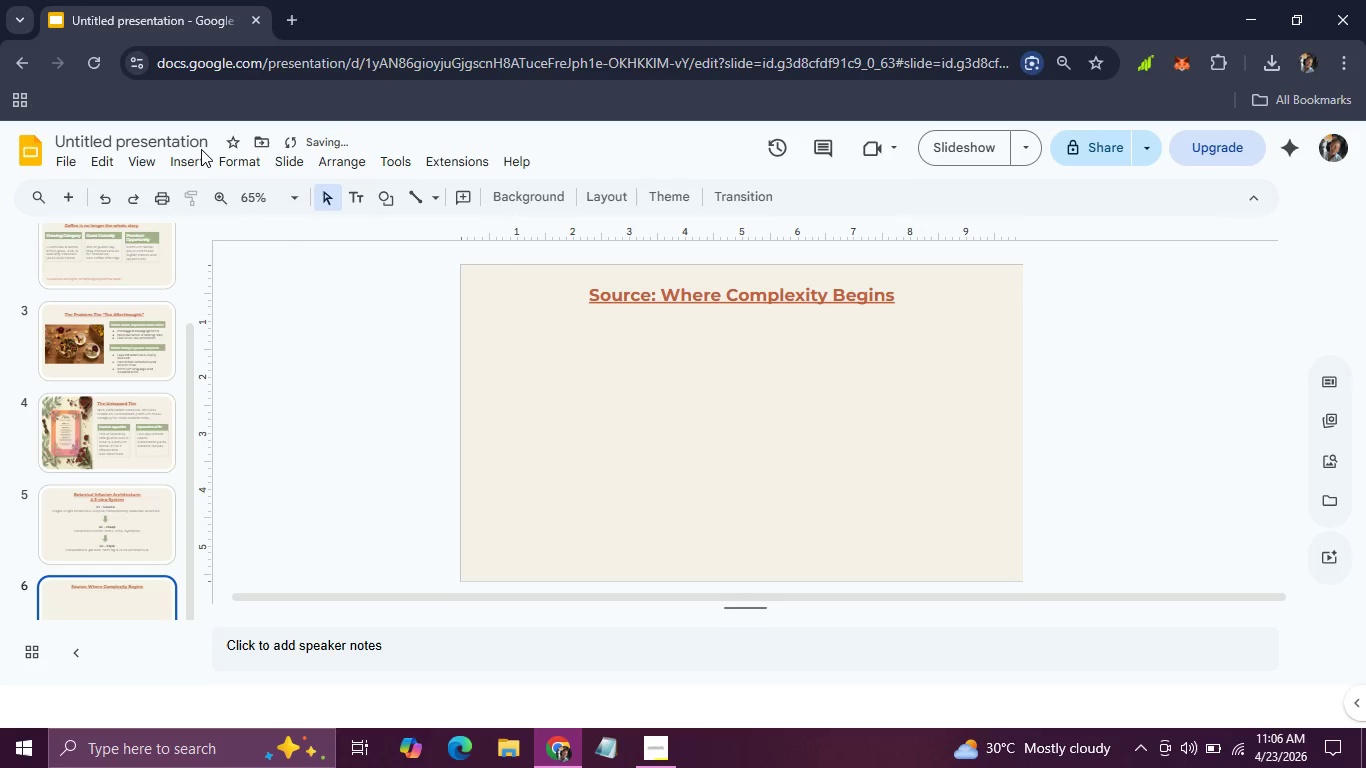 
left_click([194, 170])
 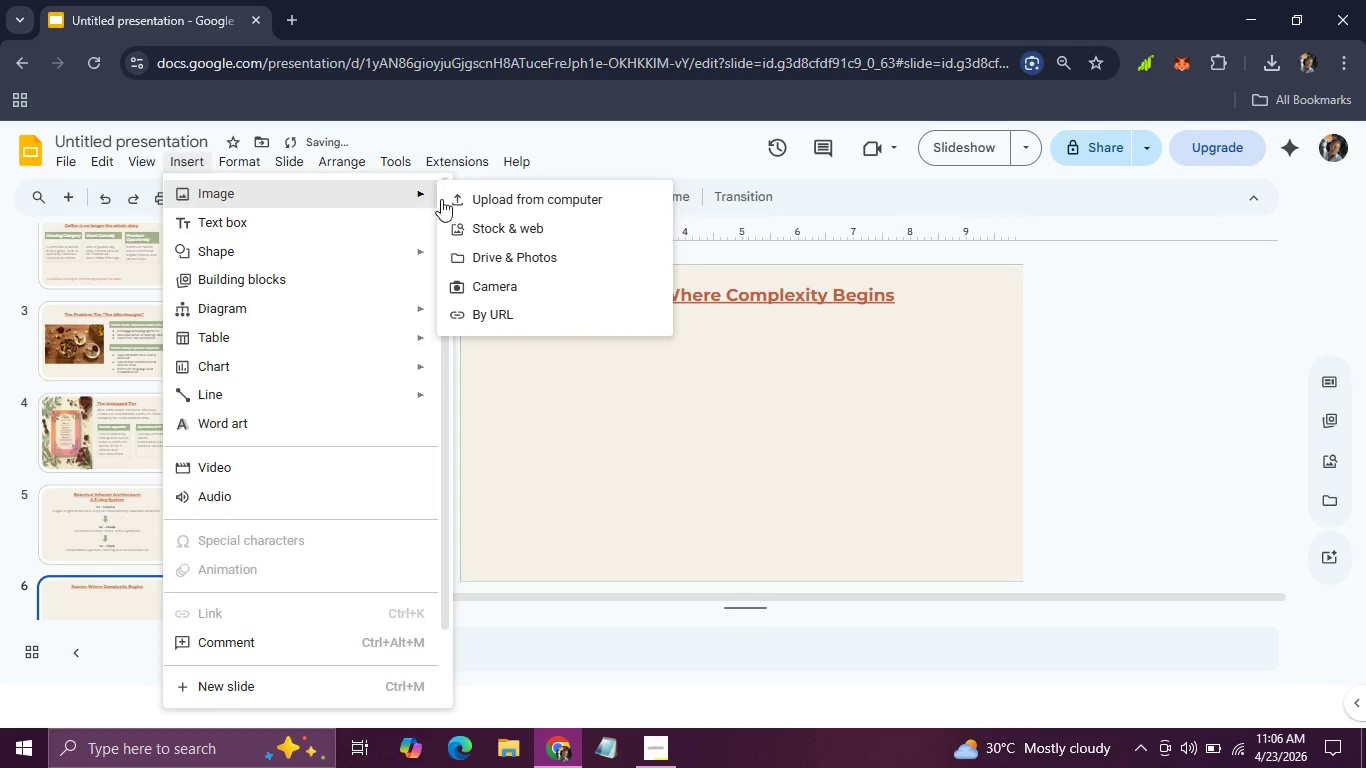 
left_click([463, 201])
 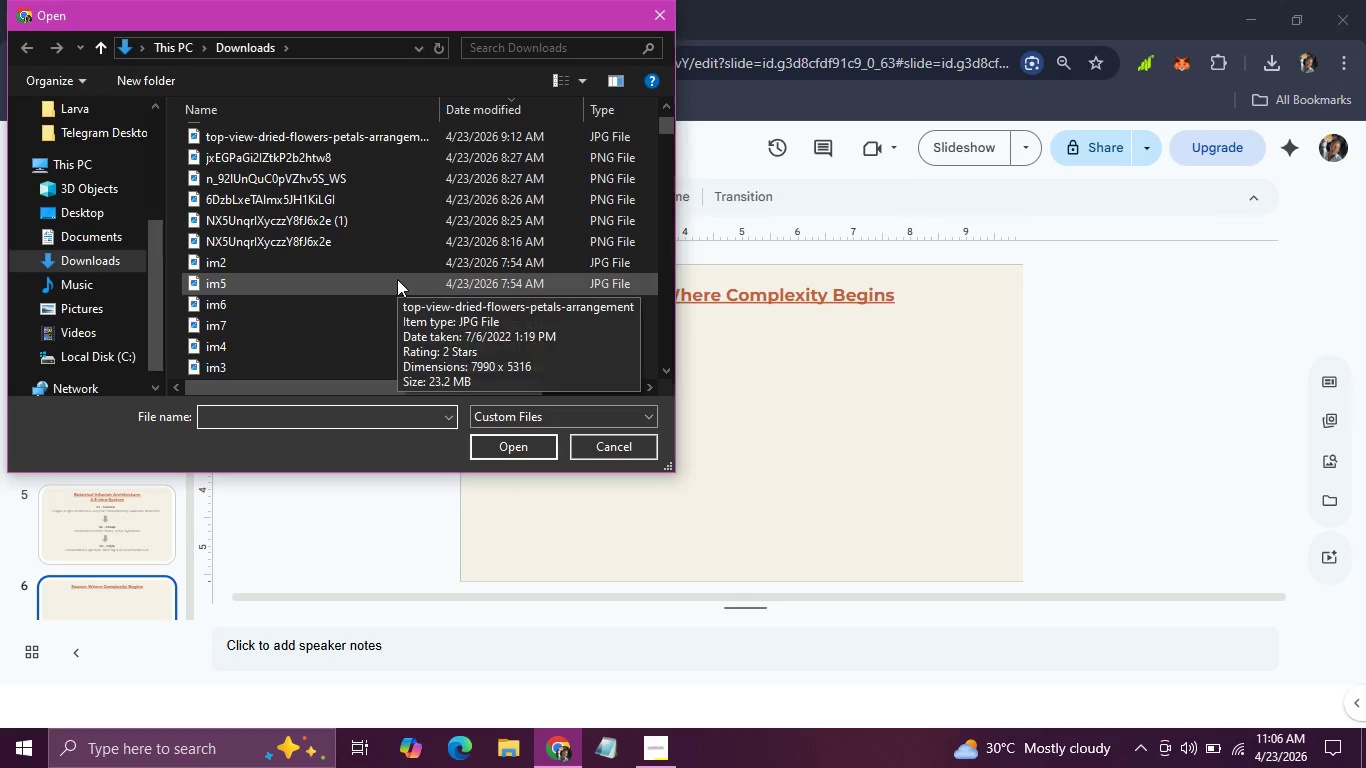 
left_click([384, 294])
 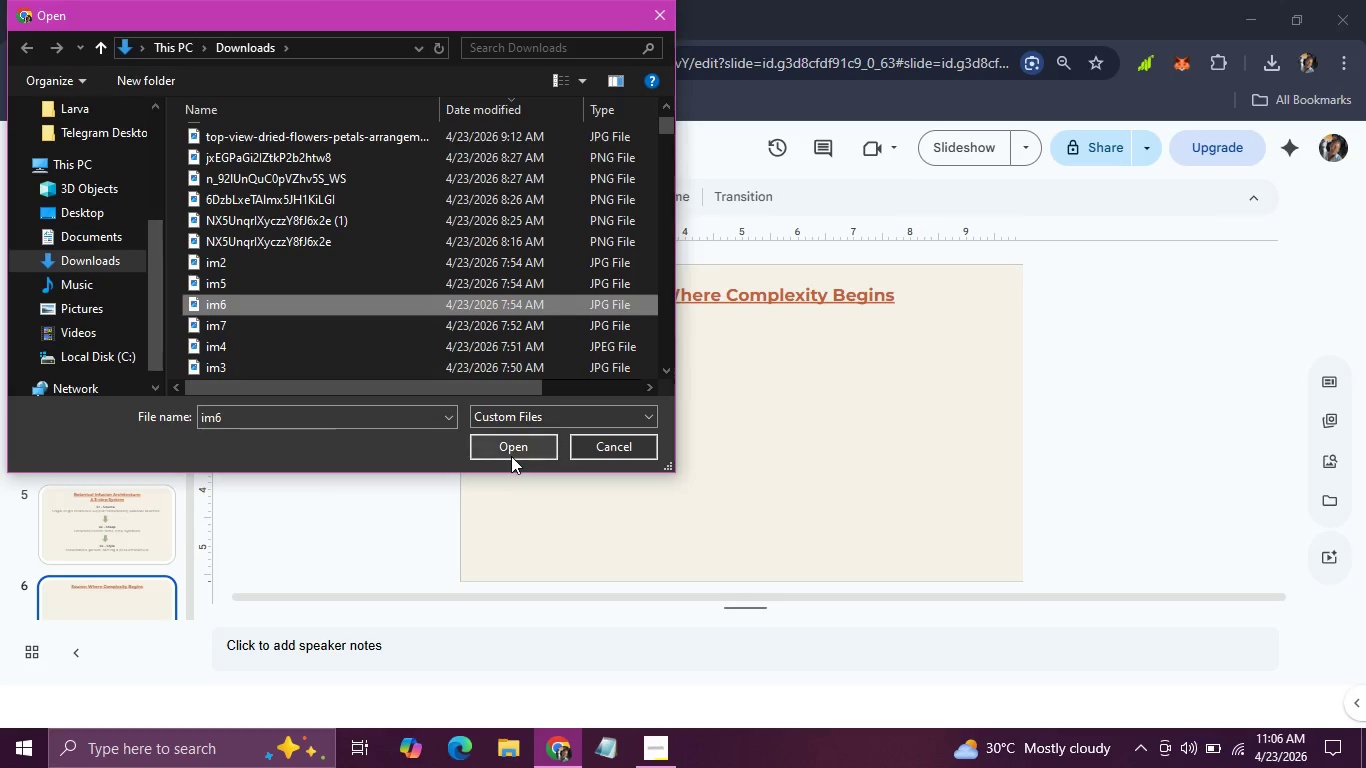 
left_click([511, 456])
 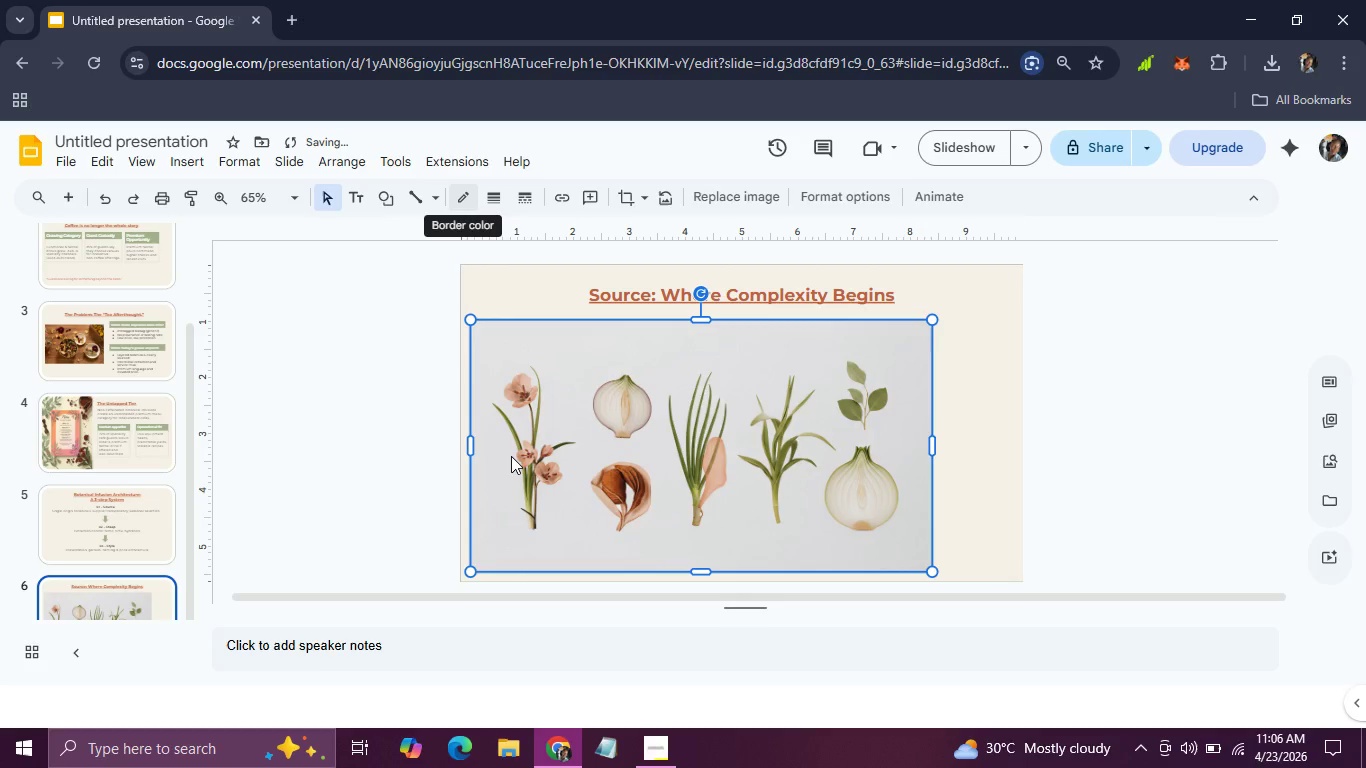 
wait(9.75)
 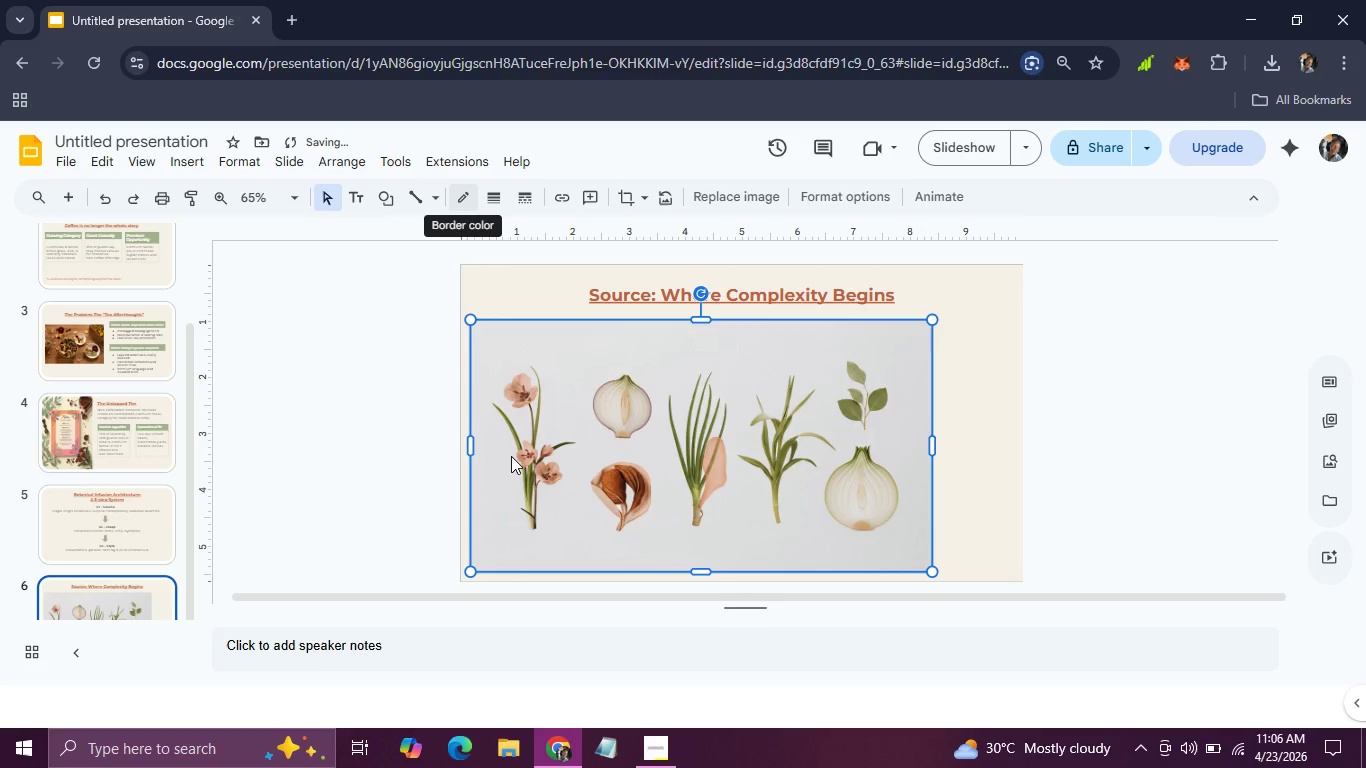 
scroll: coordinate [119, 367], scroll_direction: up, amount: 4.0
 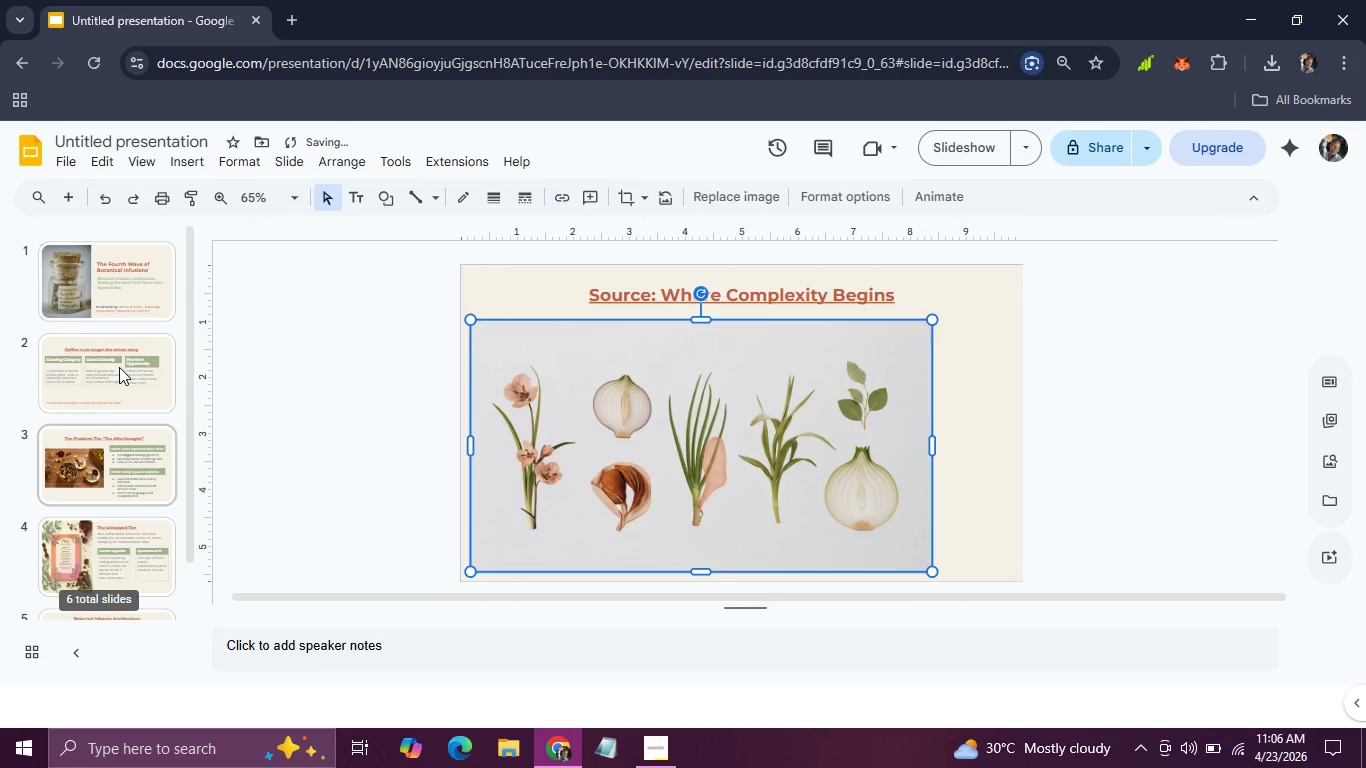 
scroll: coordinate [119, 367], scroll_direction: down, amount: 7.0
 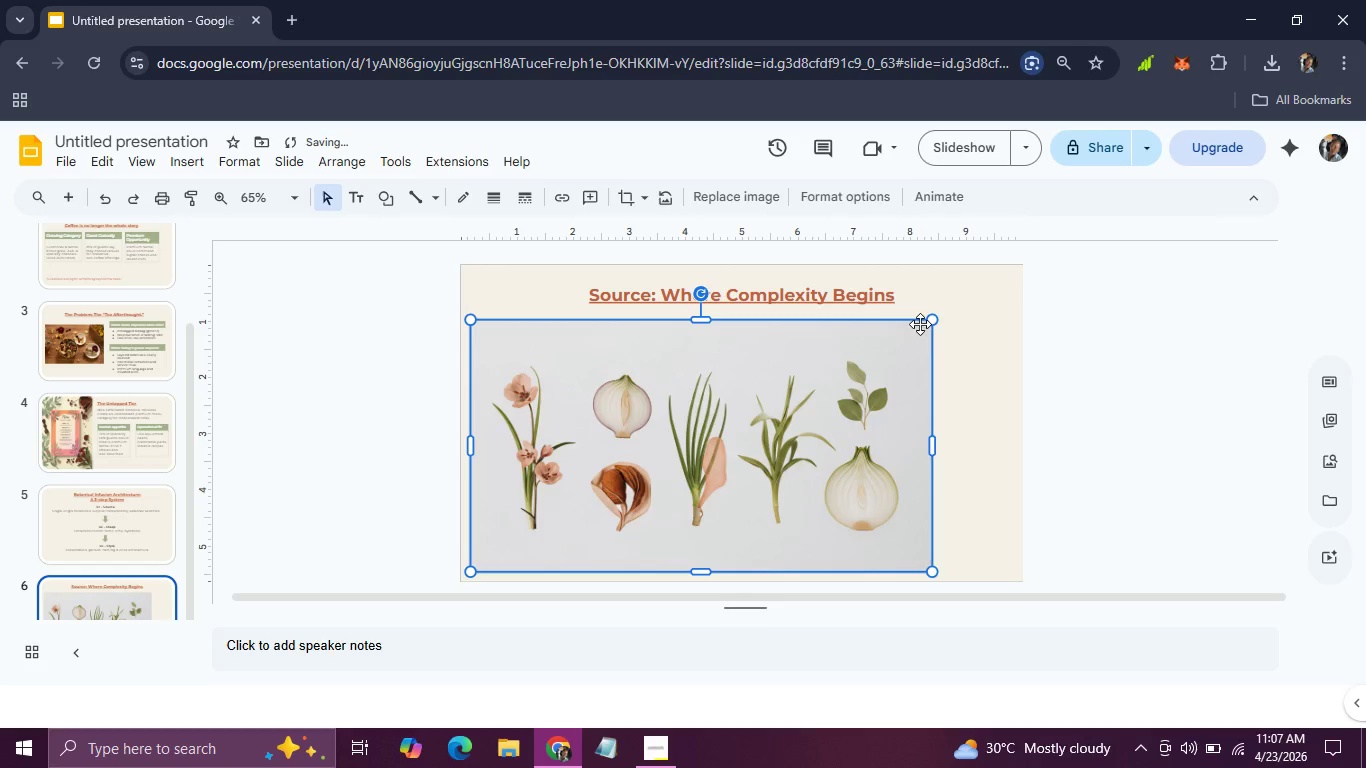 
left_click_drag(start_coordinate=[930, 319], to_coordinate=[832, 377])
 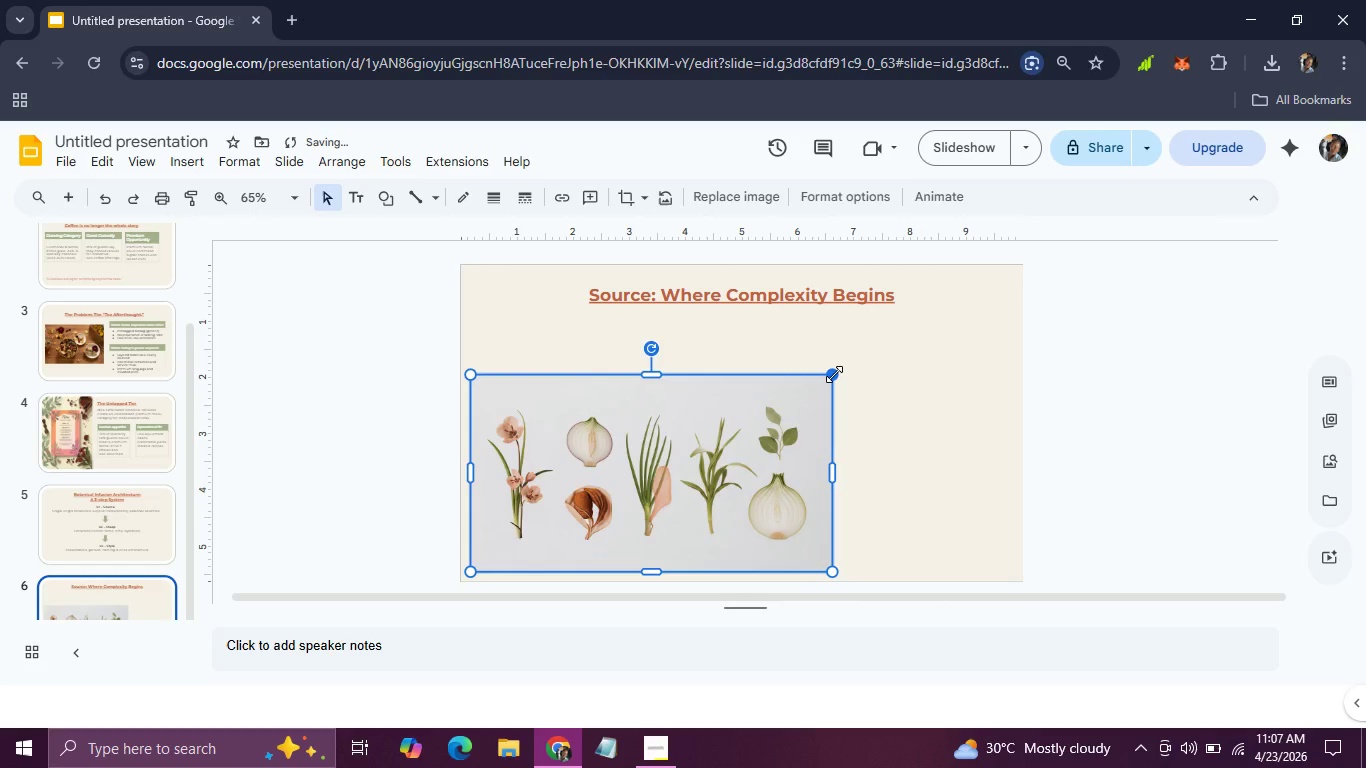 
left_click_drag(start_coordinate=[834, 373], to_coordinate=[752, 455])
 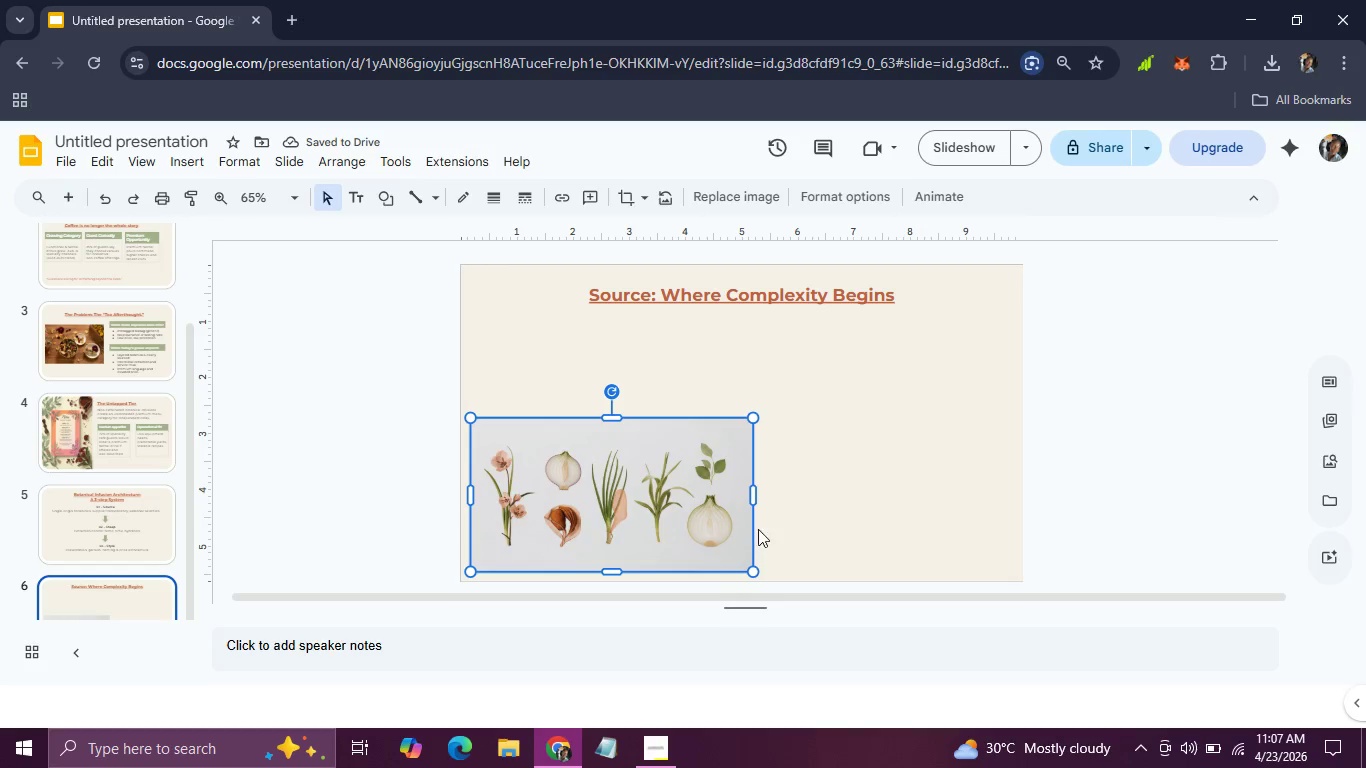 
left_click_drag(start_coordinate=[747, 529], to_coordinate=[751, 464])
 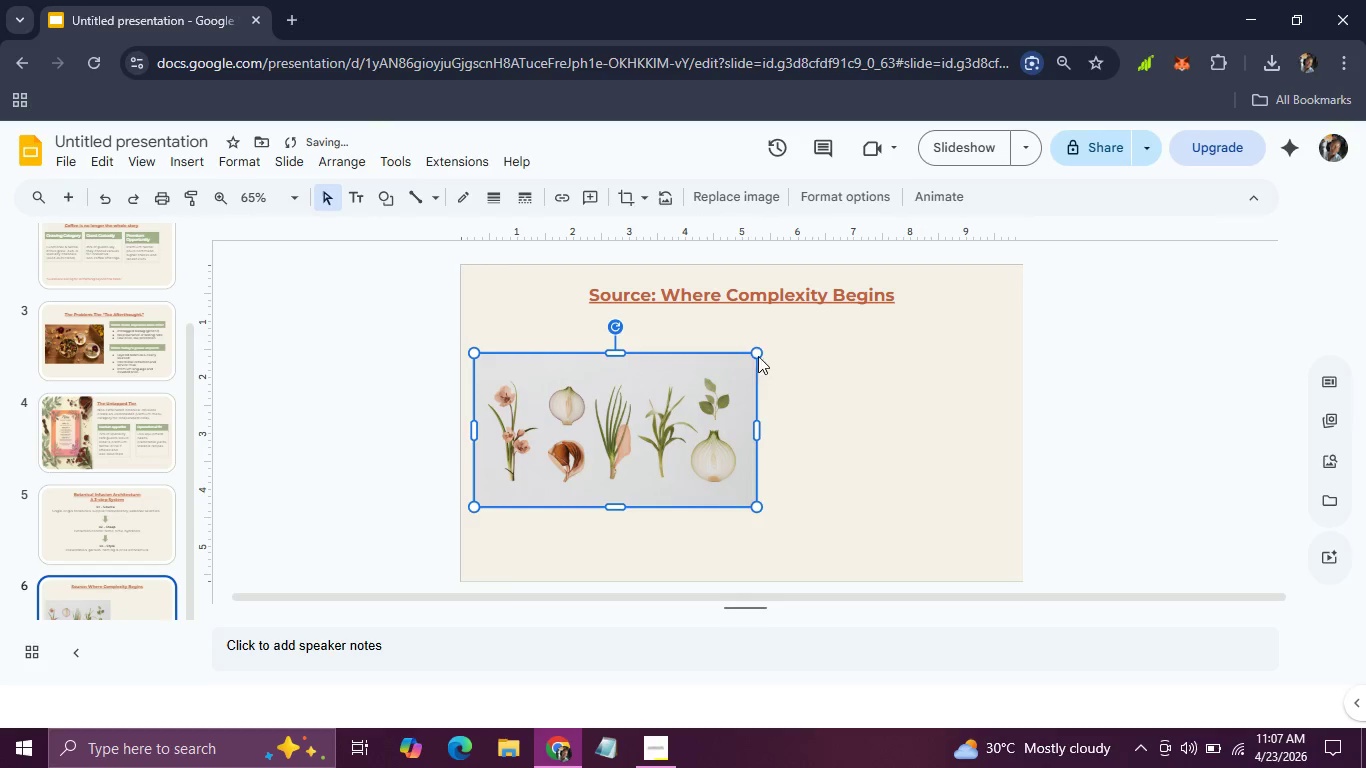 
left_click_drag(start_coordinate=[758, 355], to_coordinate=[711, 352])
 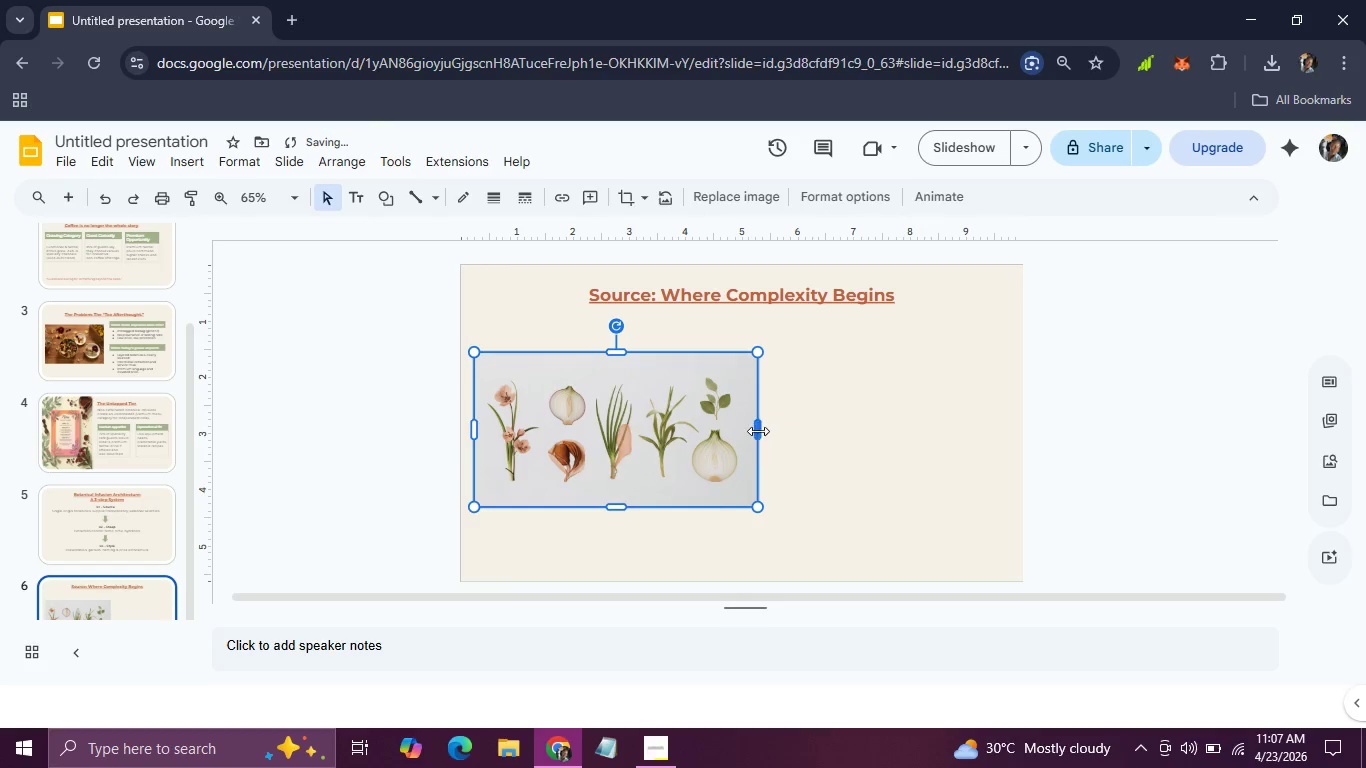 
left_click_drag(start_coordinate=[757, 430], to_coordinate=[727, 427])
 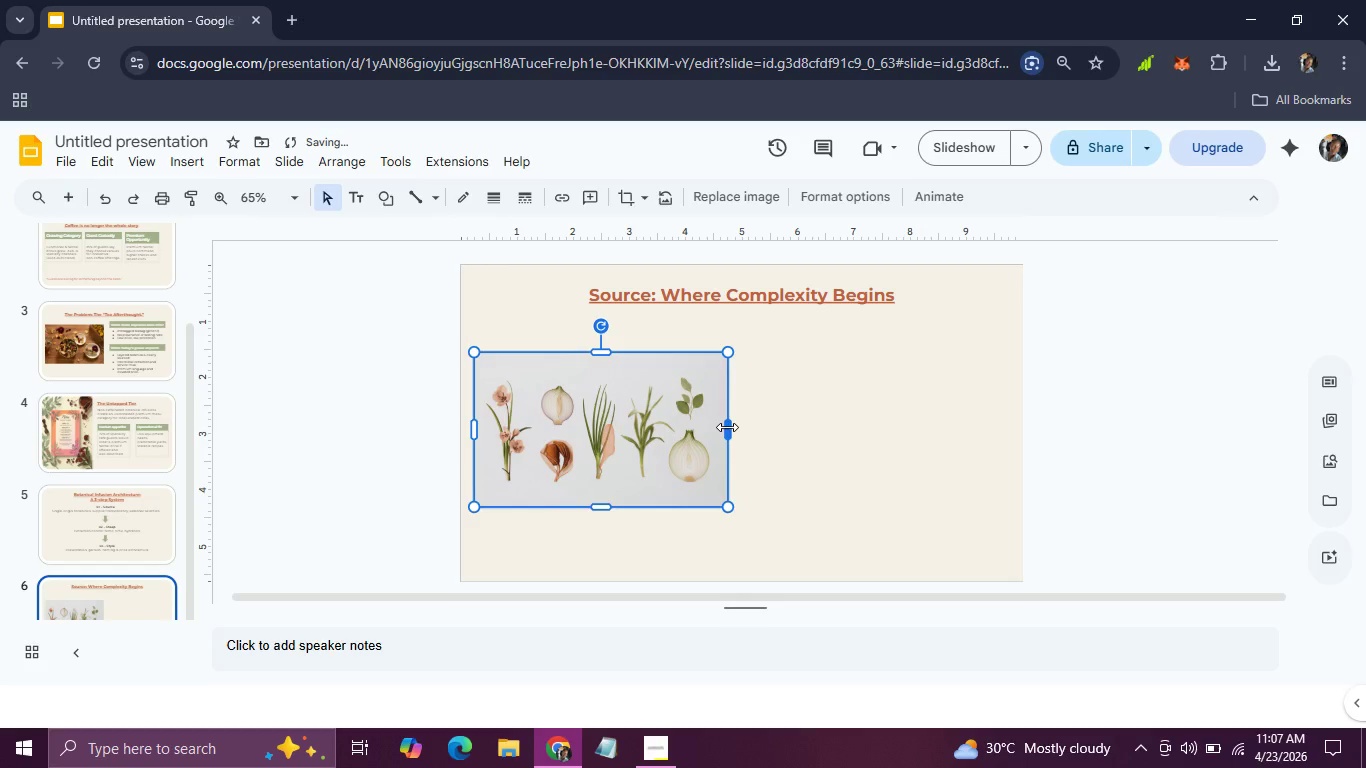 
left_click([727, 427])
 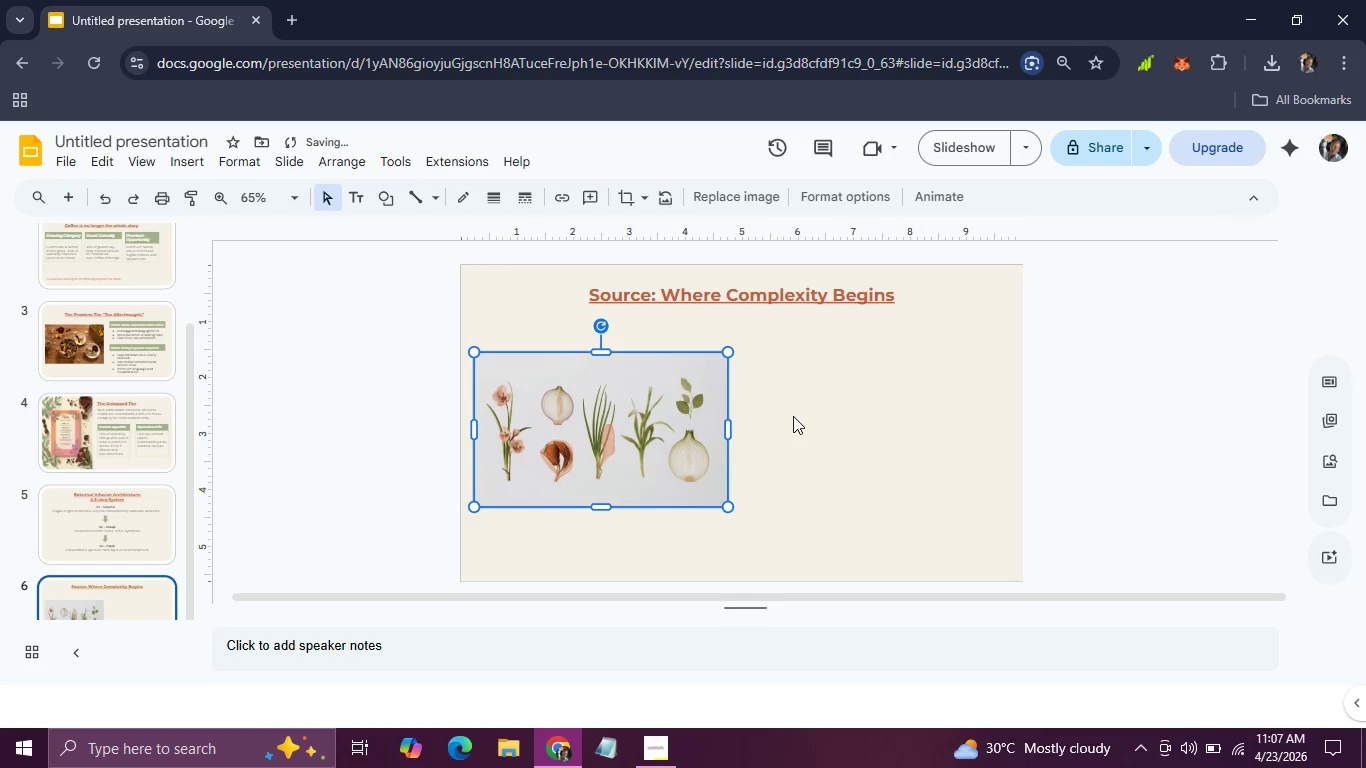 
left_click([793, 416])
 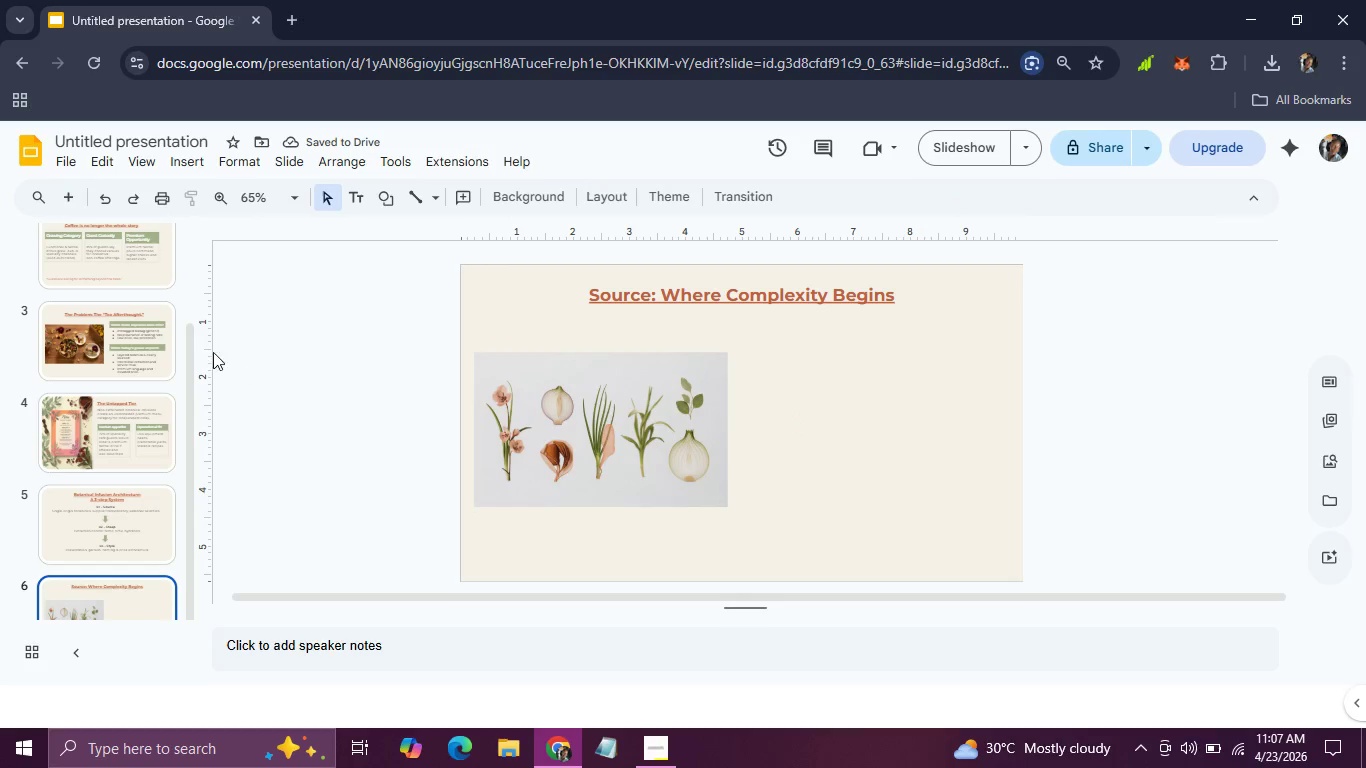 
left_click([159, 333])
 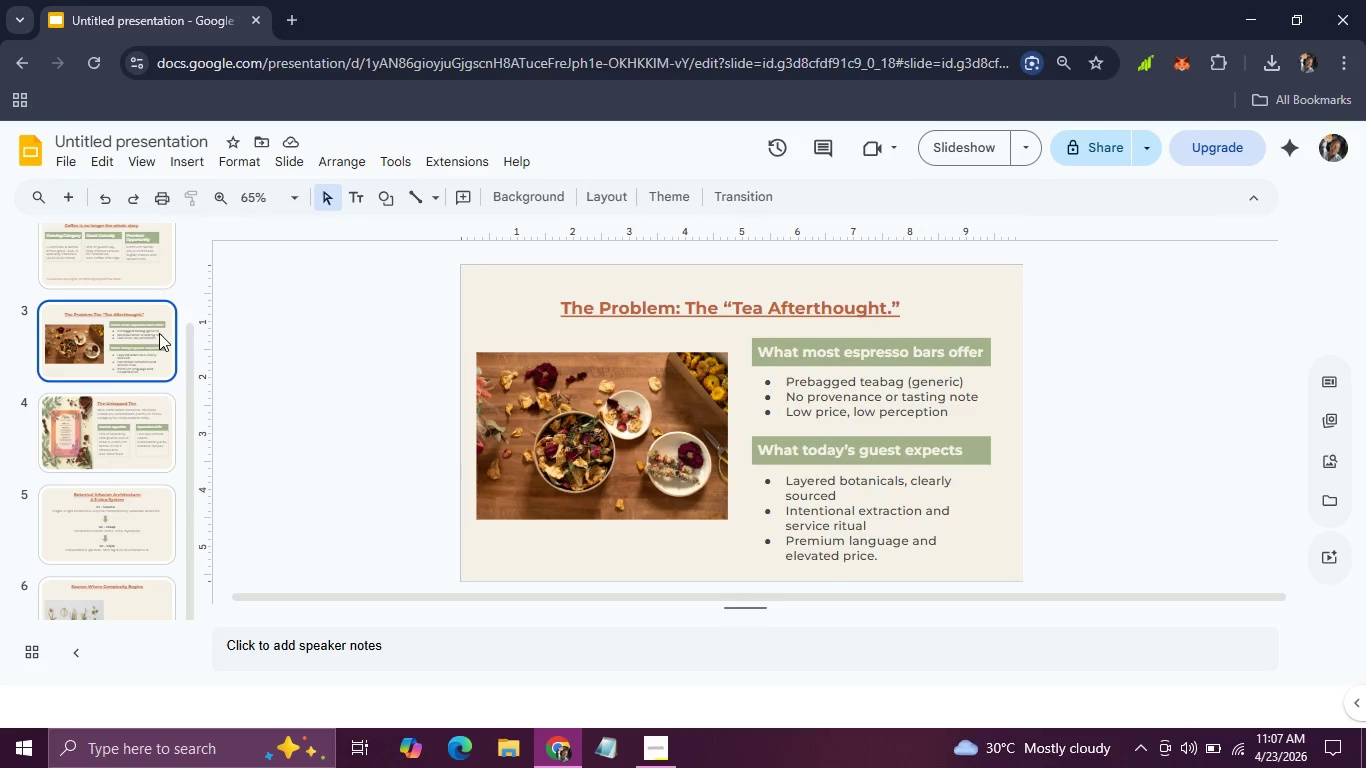 
wait(5.16)
 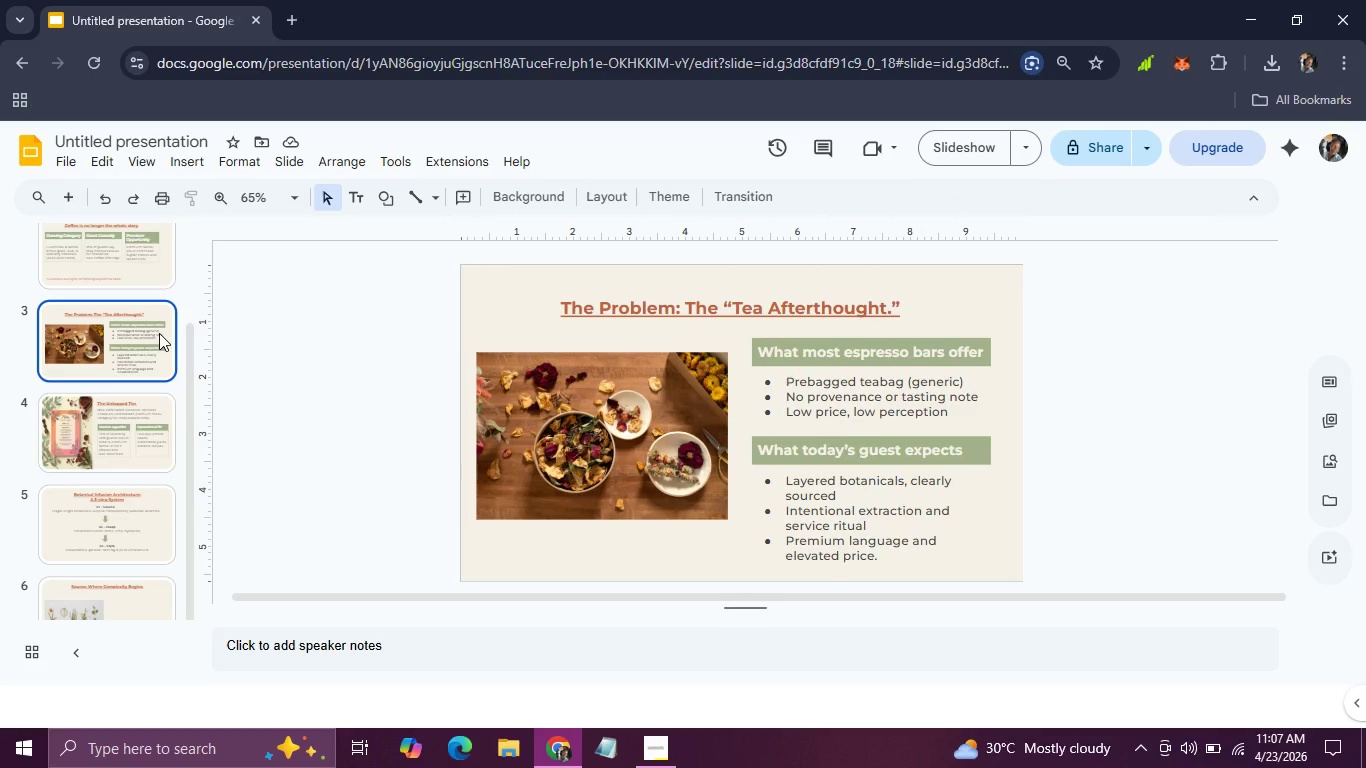 
key(ArrowRight)
 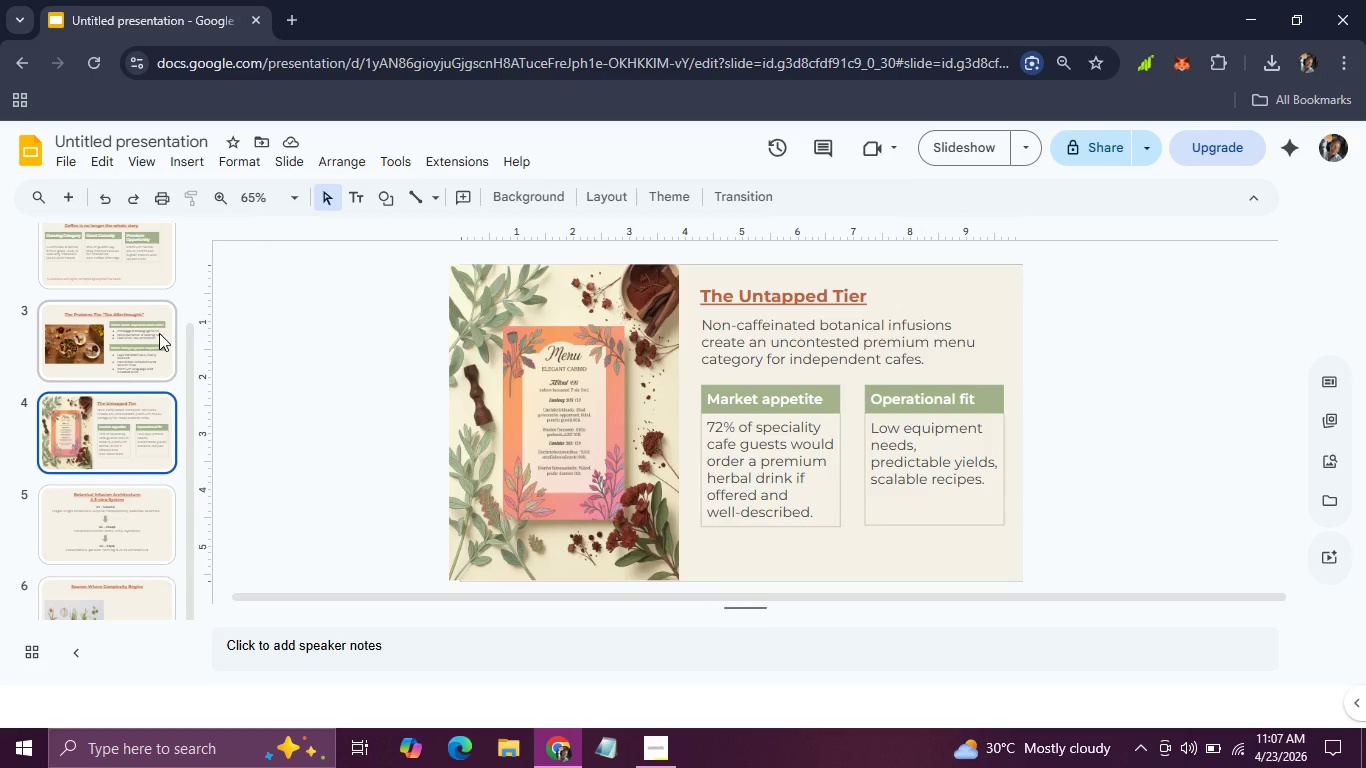 
key(ArrowRight)
 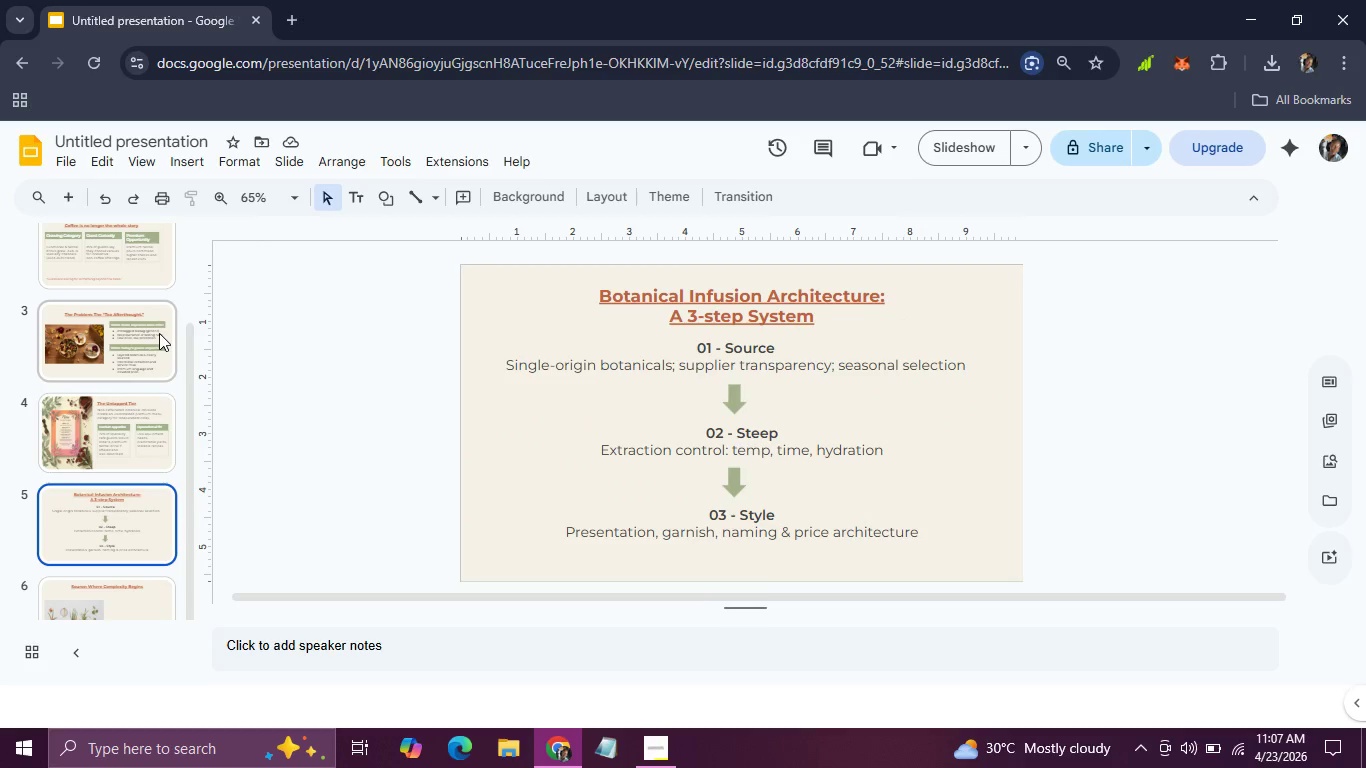 
key(ArrowRight)
 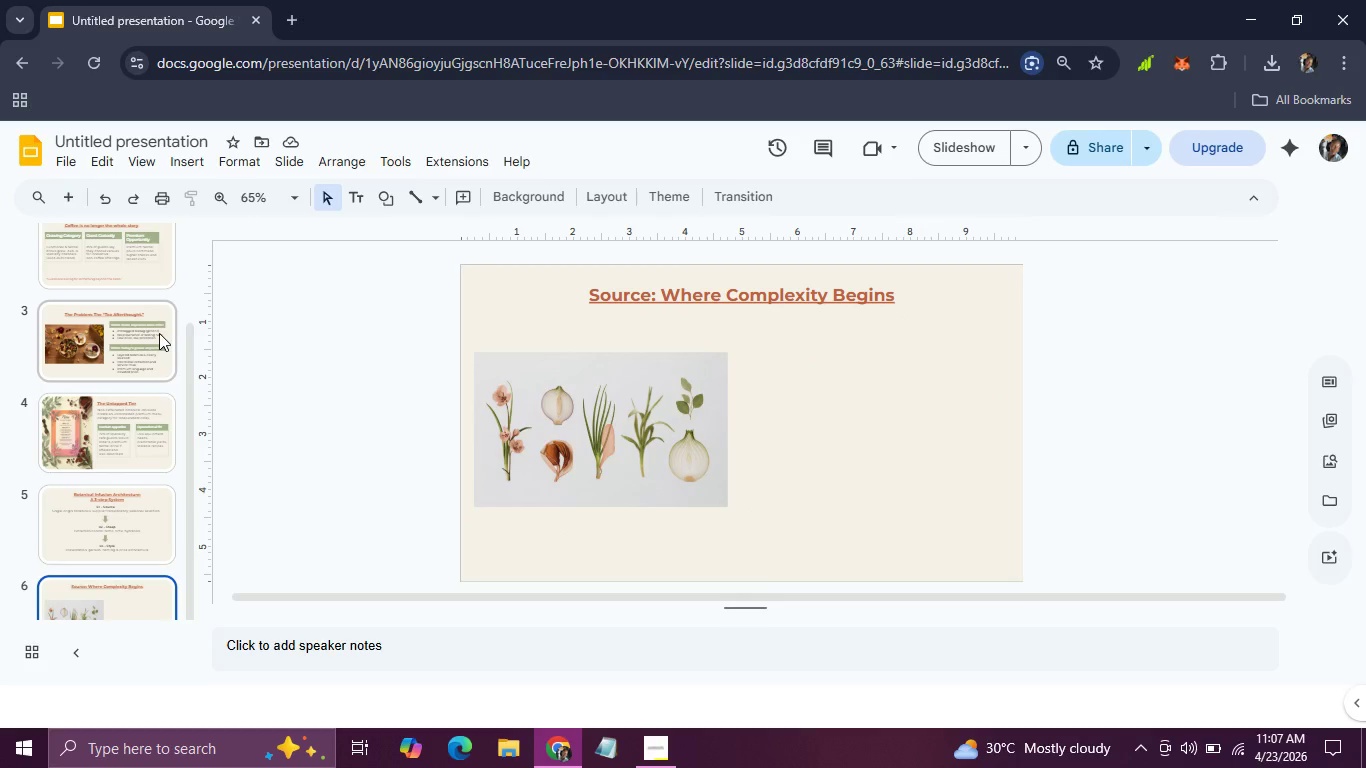 
key(ArrowLeft)
 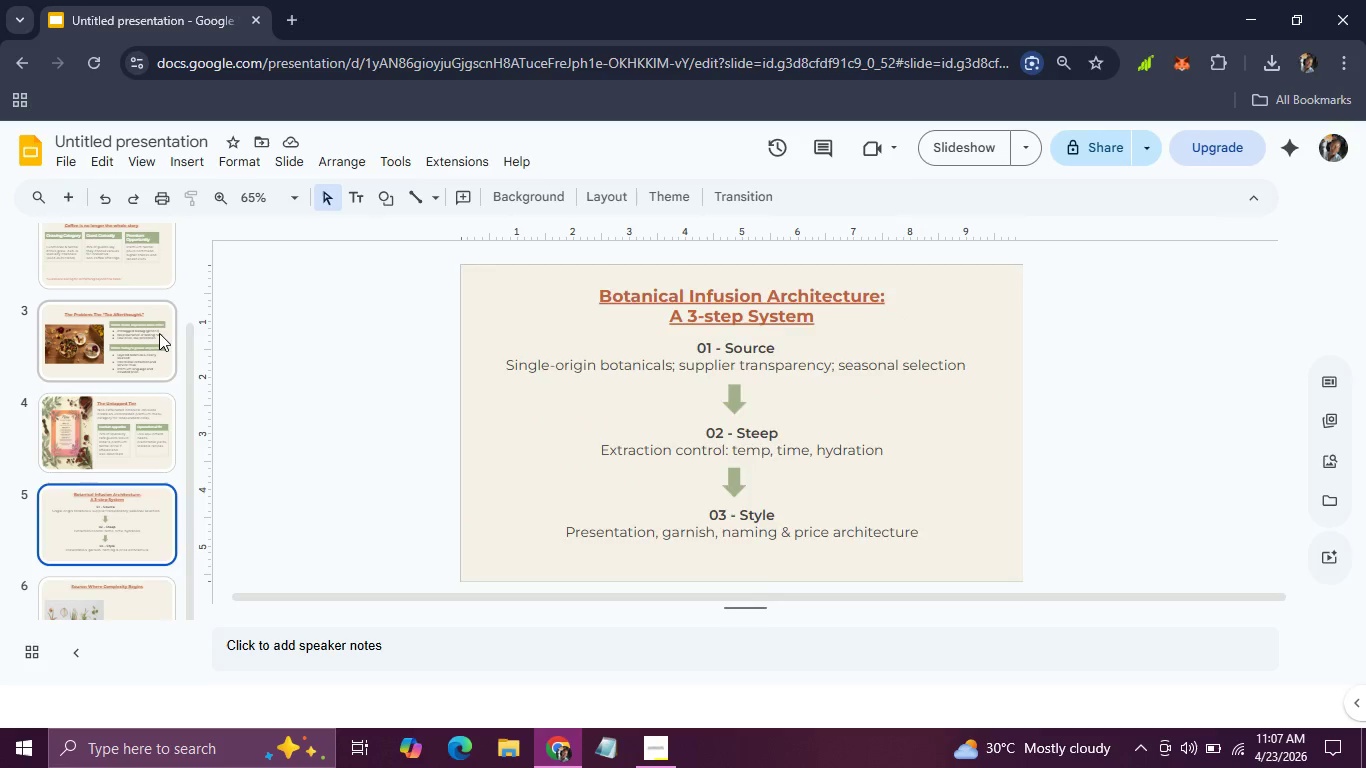 
key(ArrowRight)
 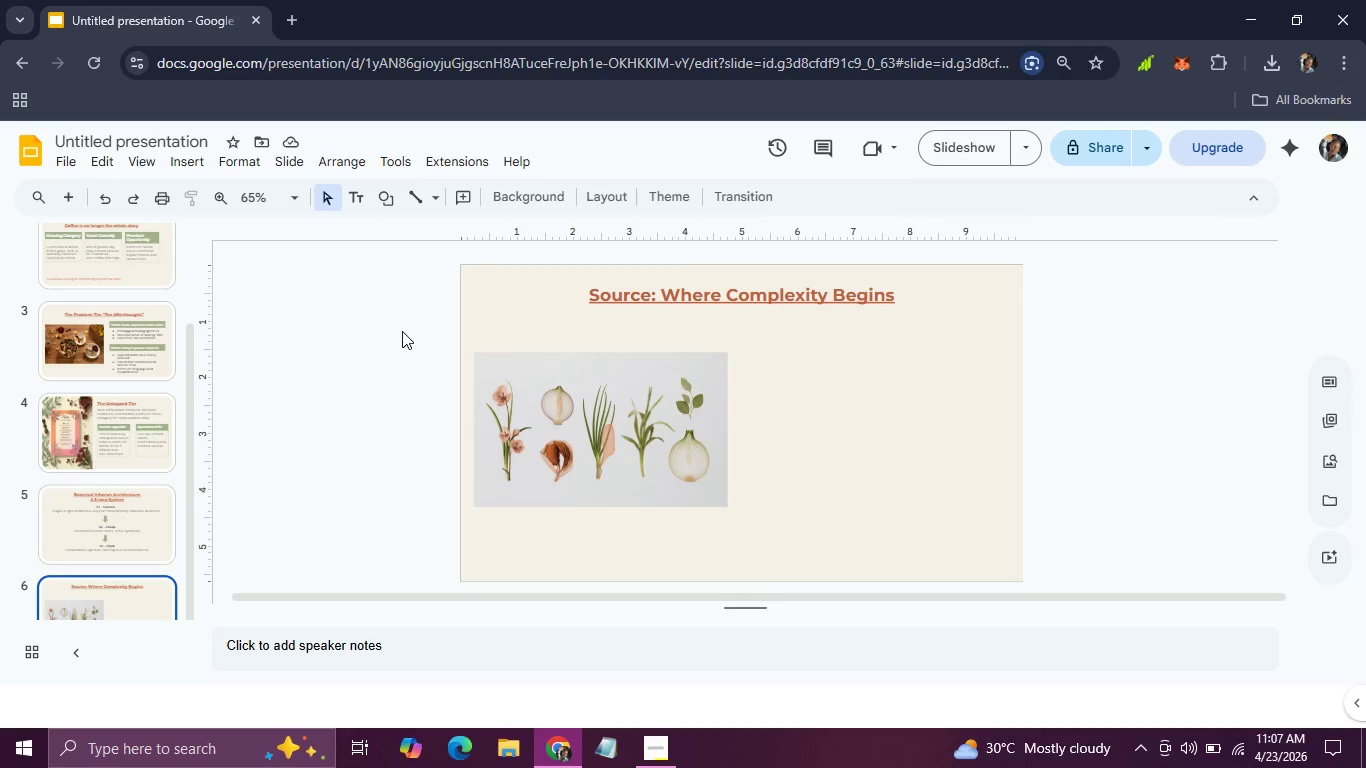 
wait(6.02)
 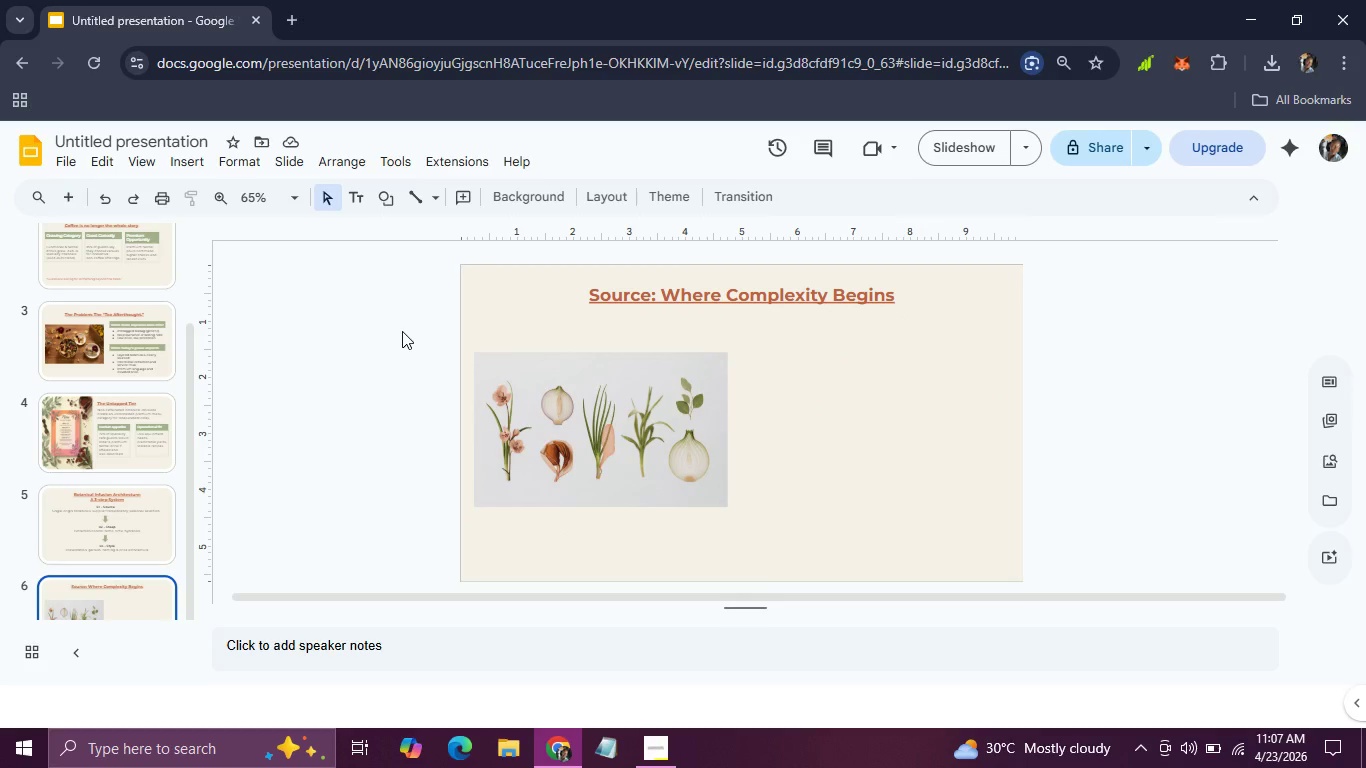 
left_click([402, 331])
 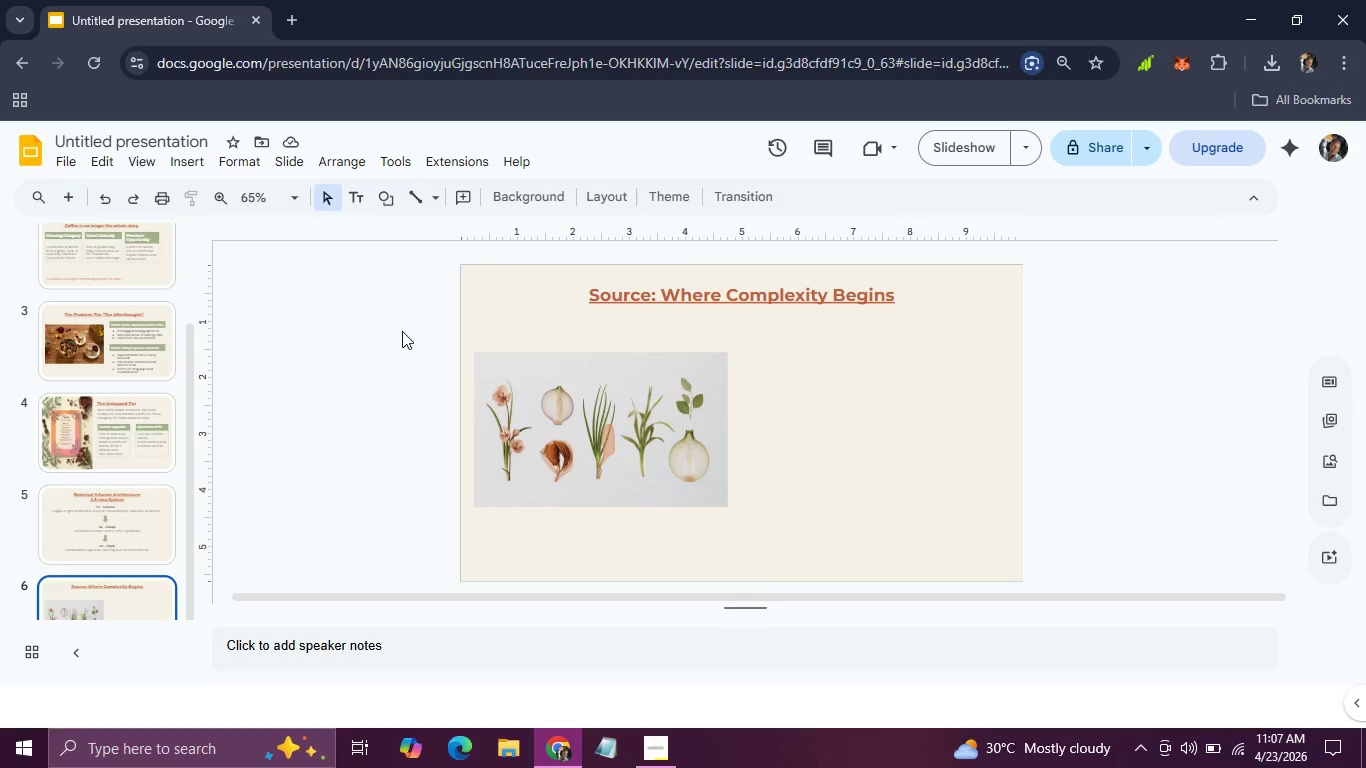 
wait(9.3)
 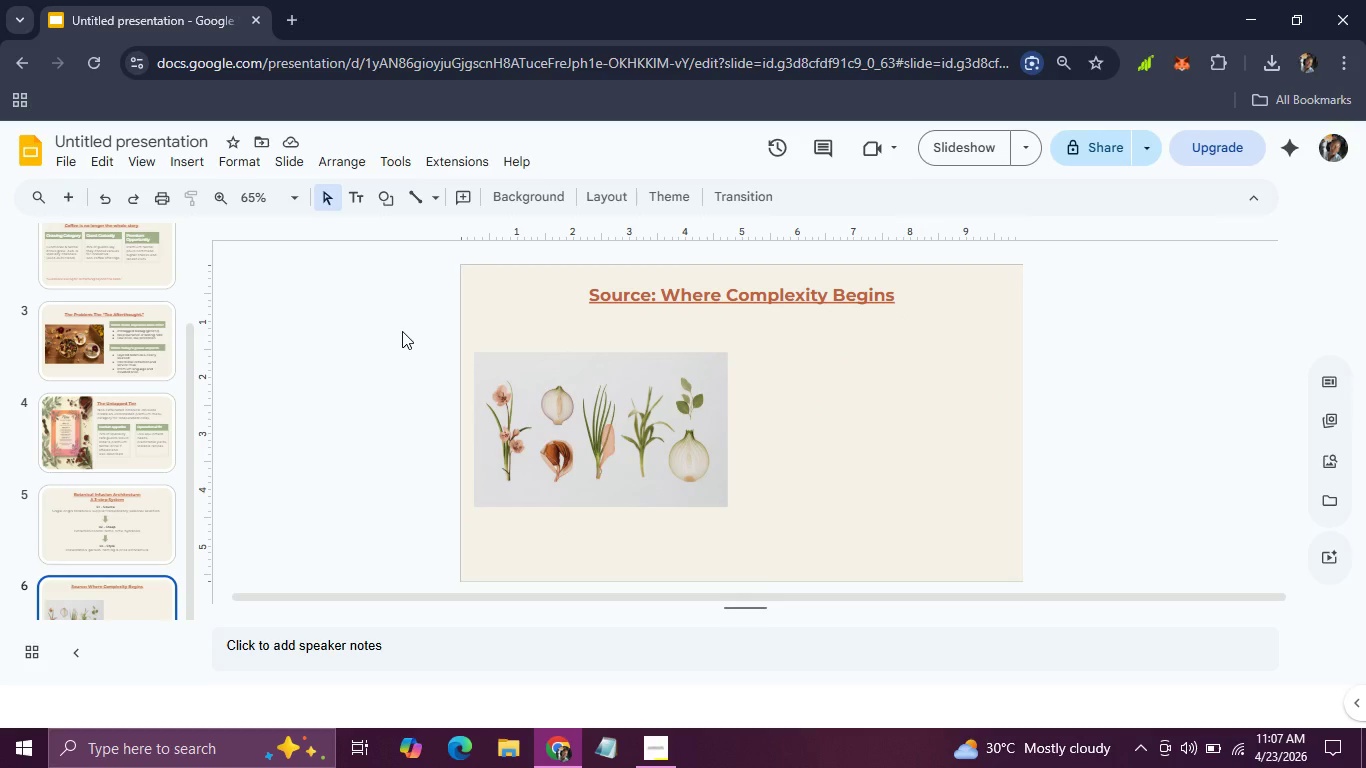 
left_click([129, 532])
 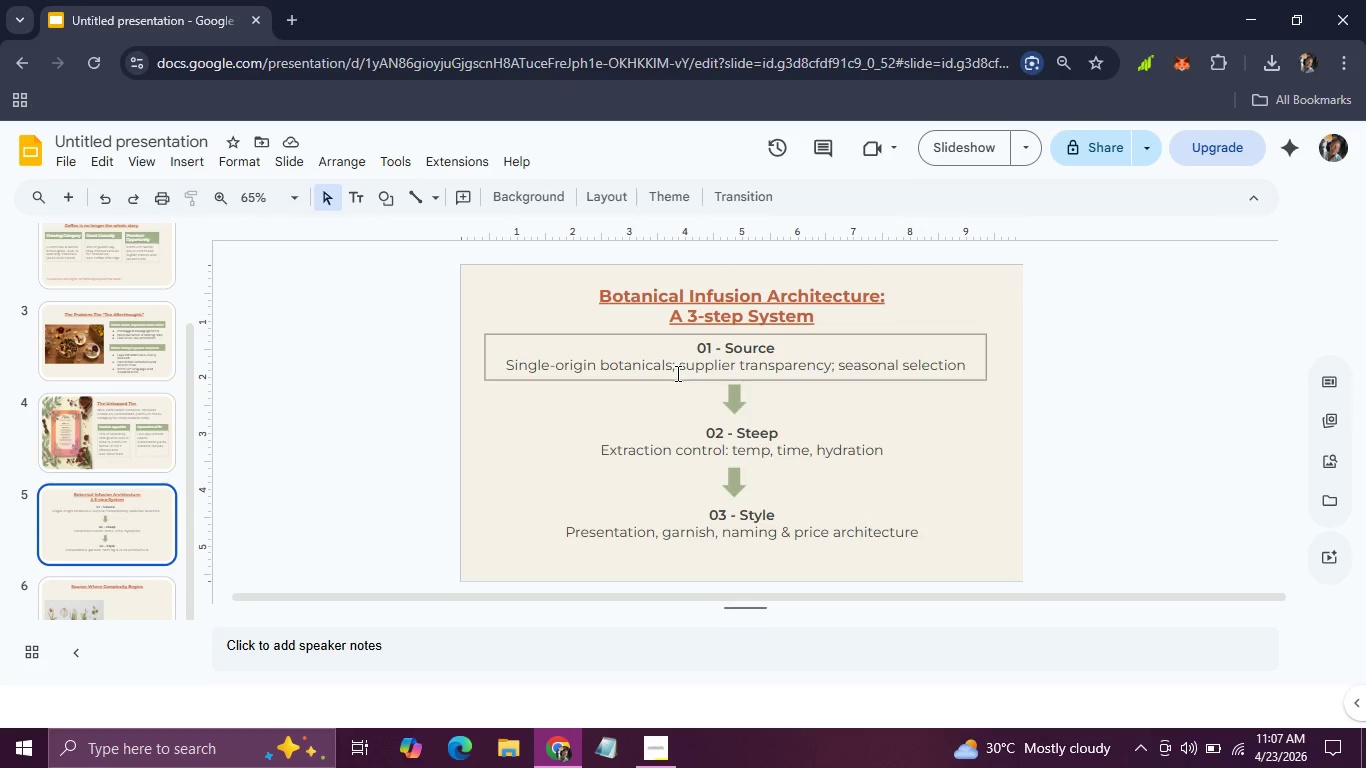 
left_click([676, 373])
 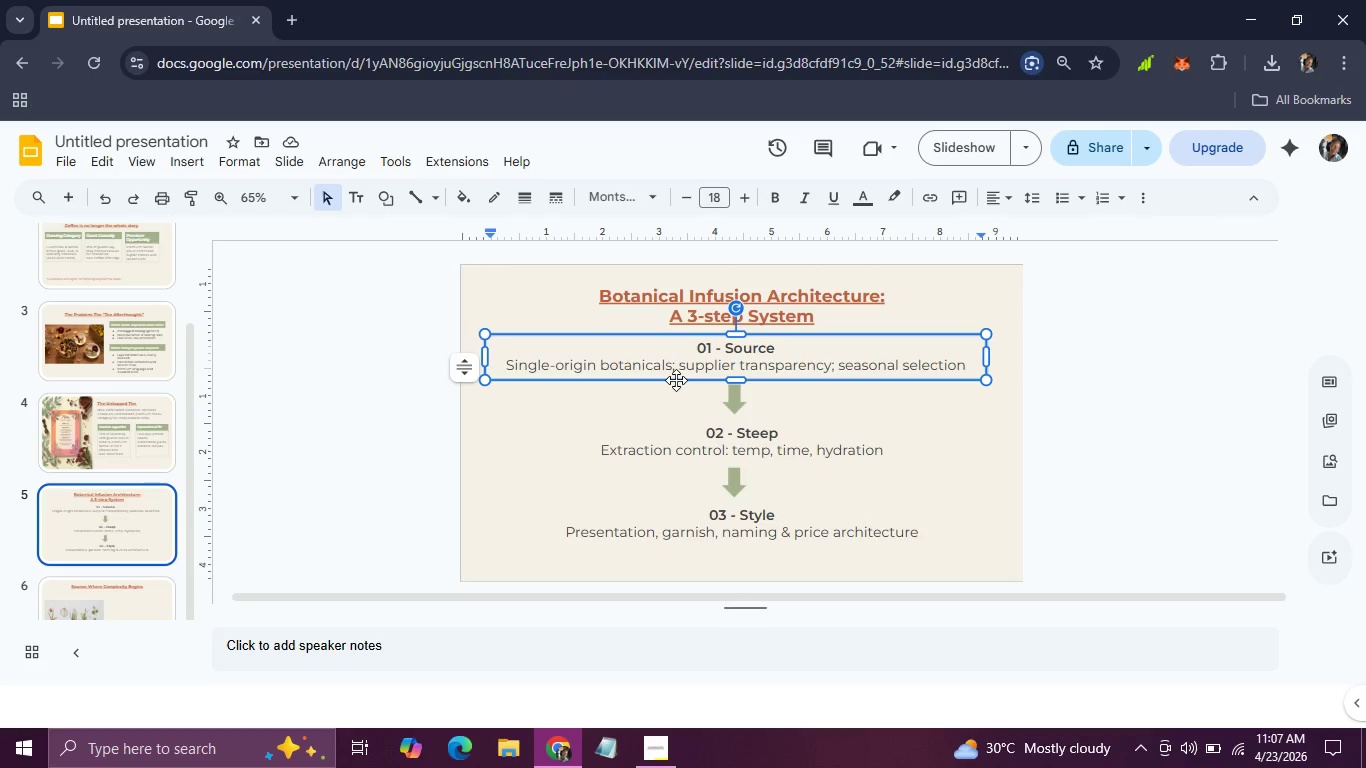 
left_click([676, 380])
 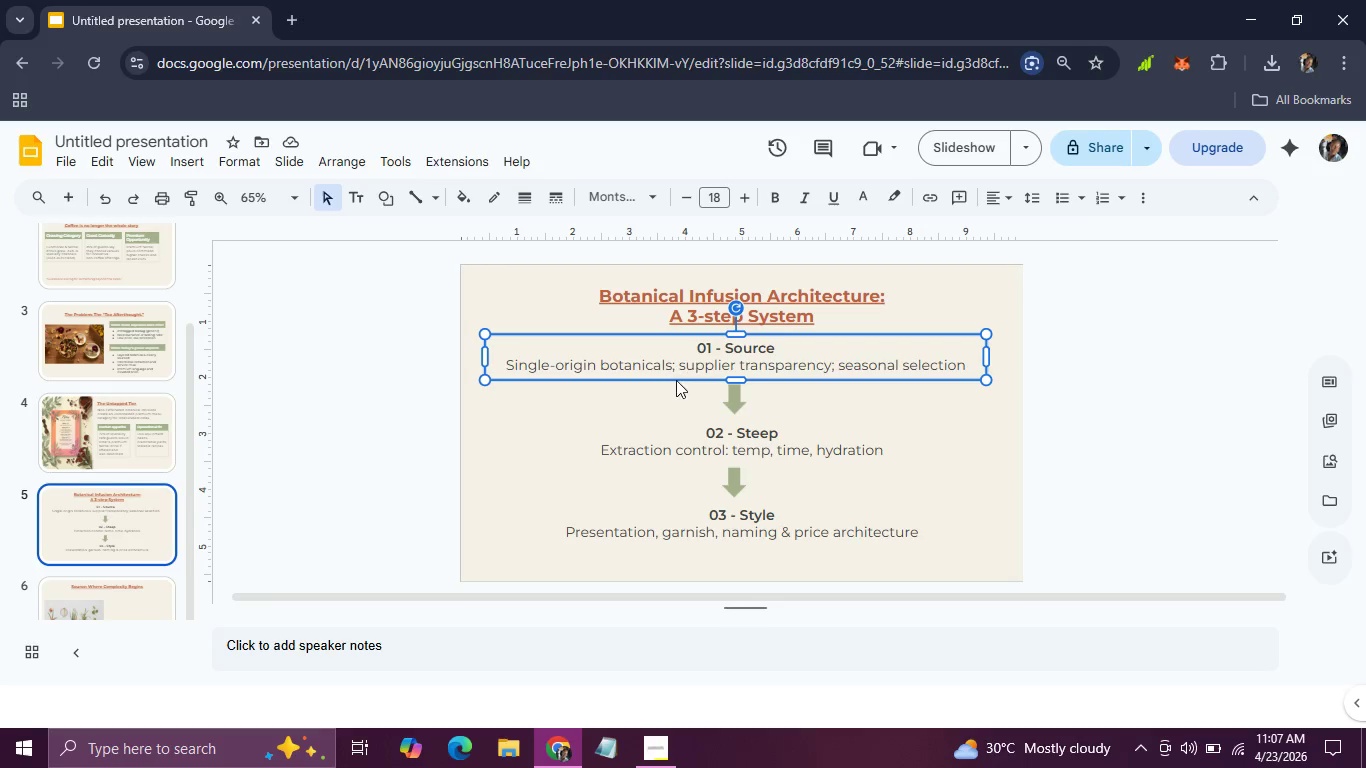 
key(Control+C)
 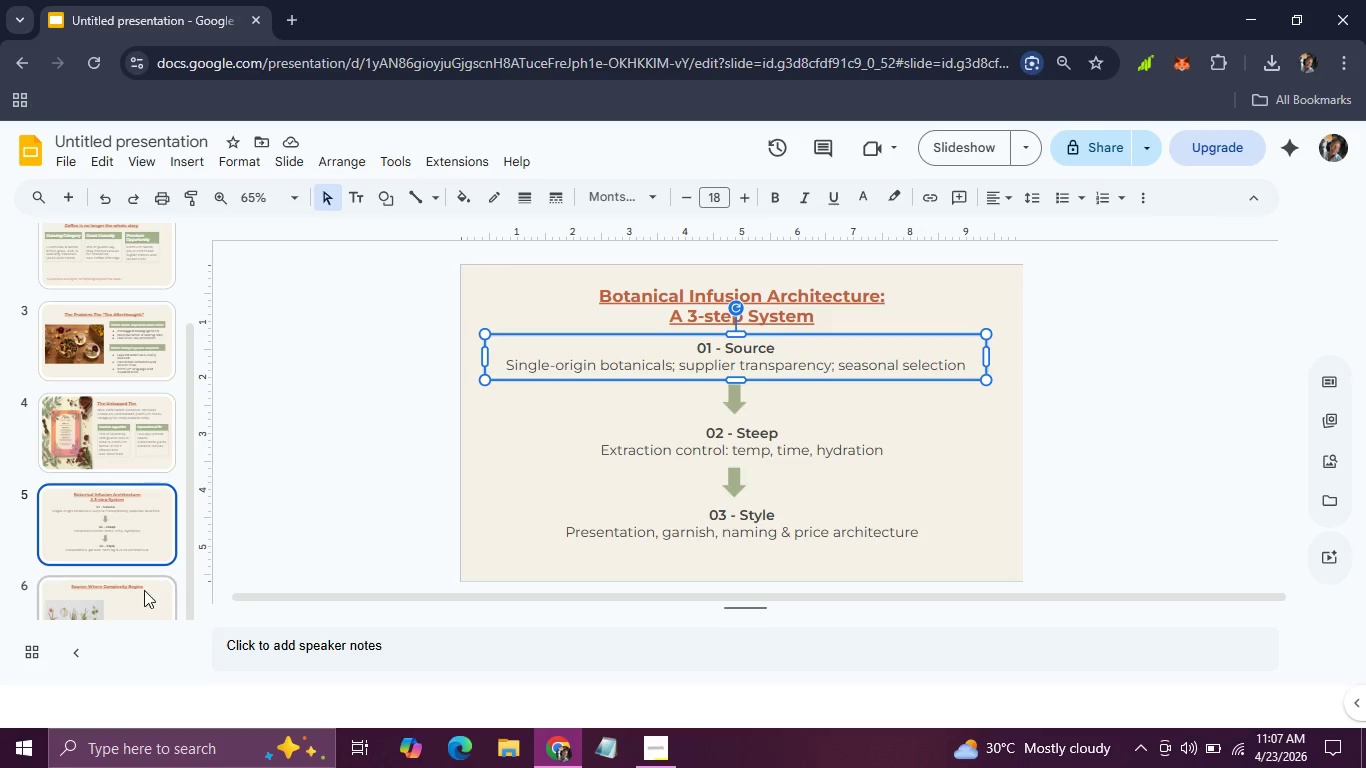 
left_click([141, 593])
 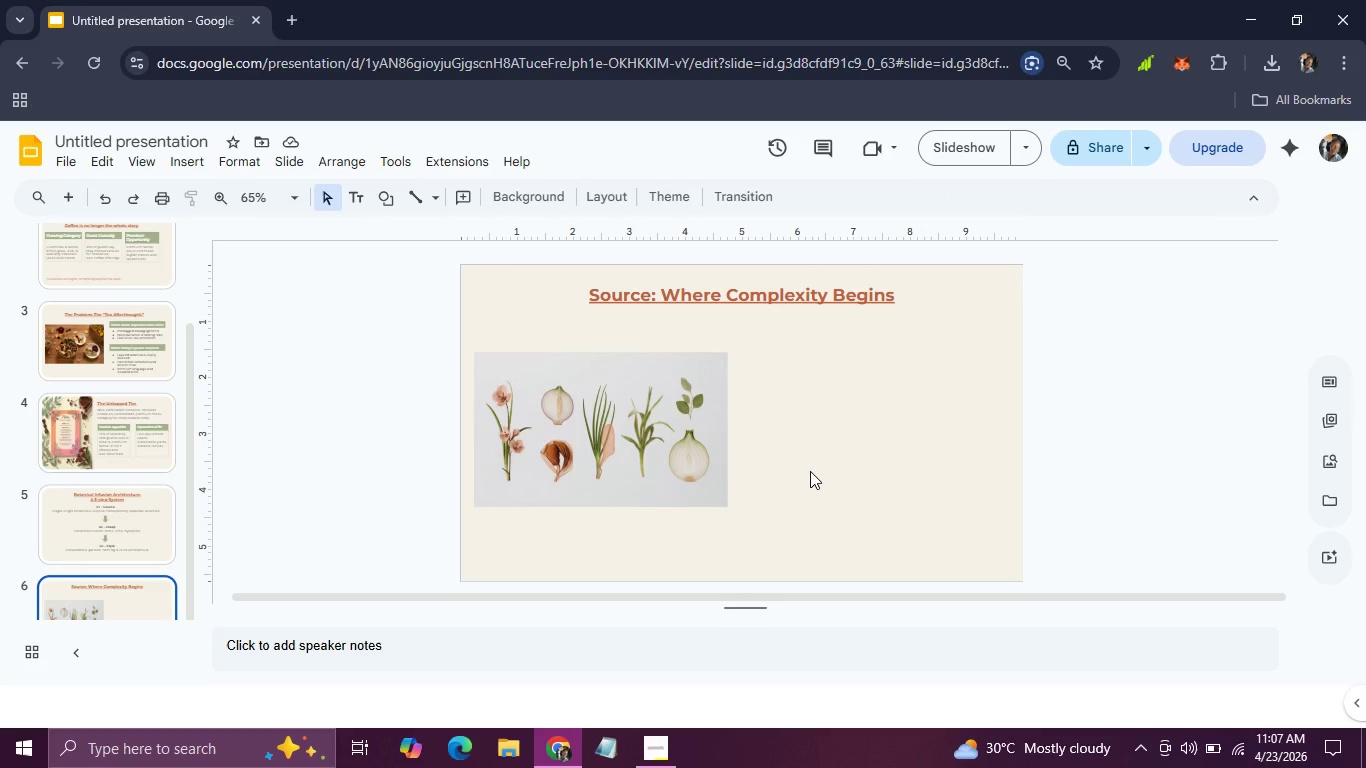 
key(Control+V)
 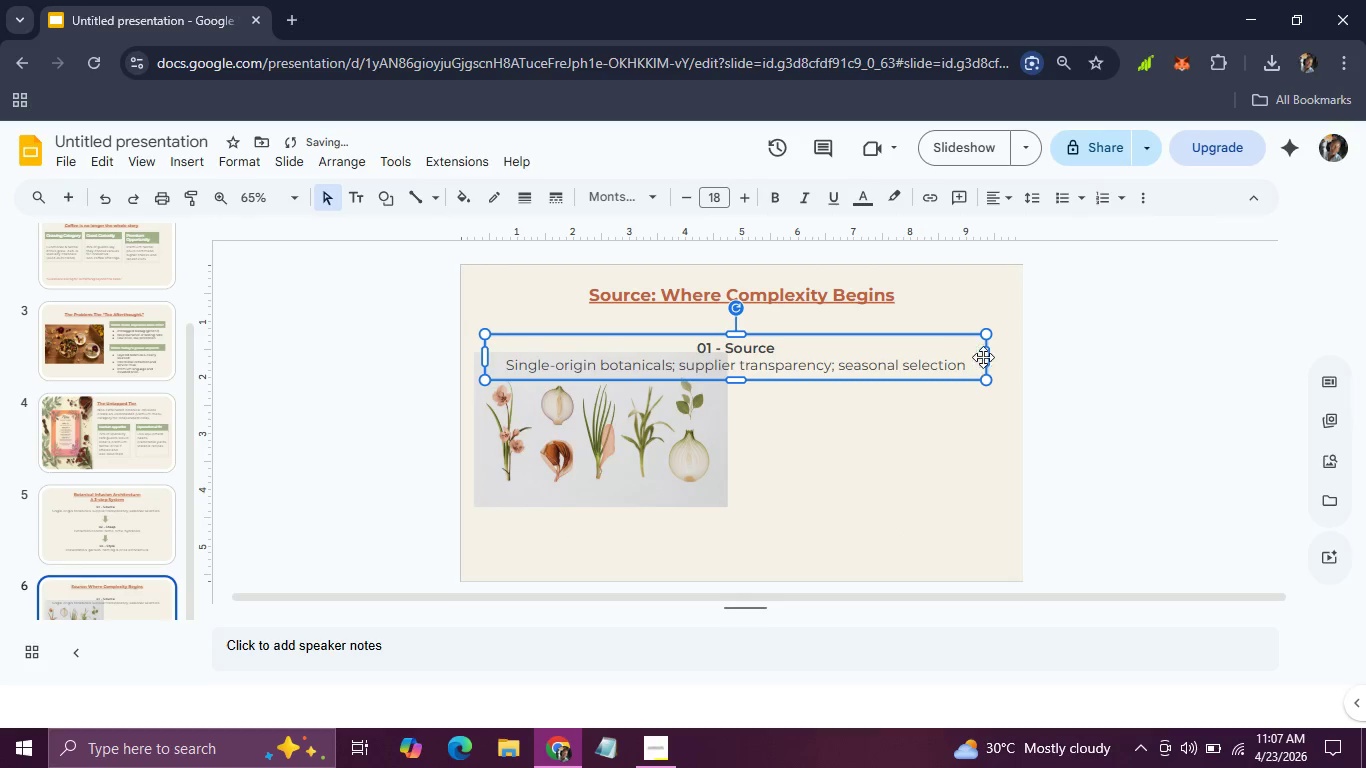 
left_click_drag(start_coordinate=[987, 357], to_coordinate=[649, 349])
 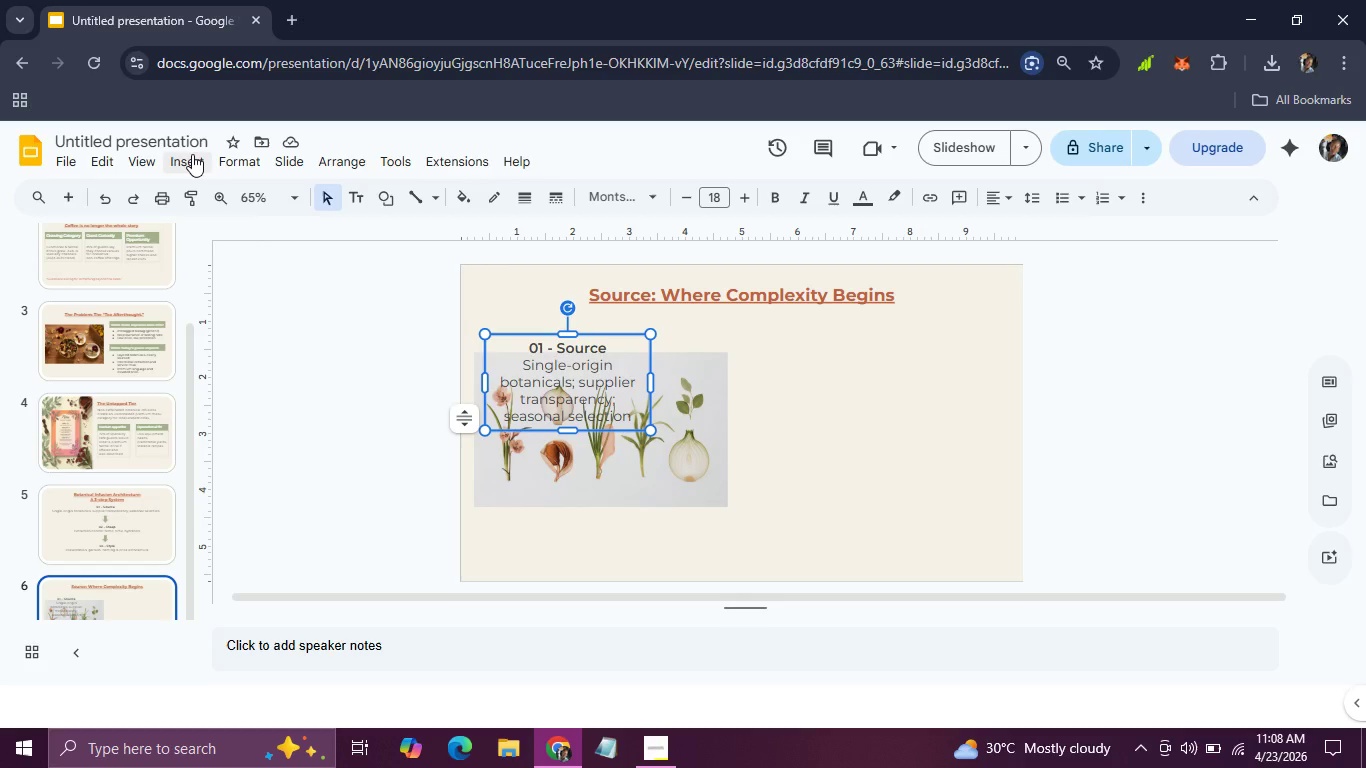 
wait(7.86)
 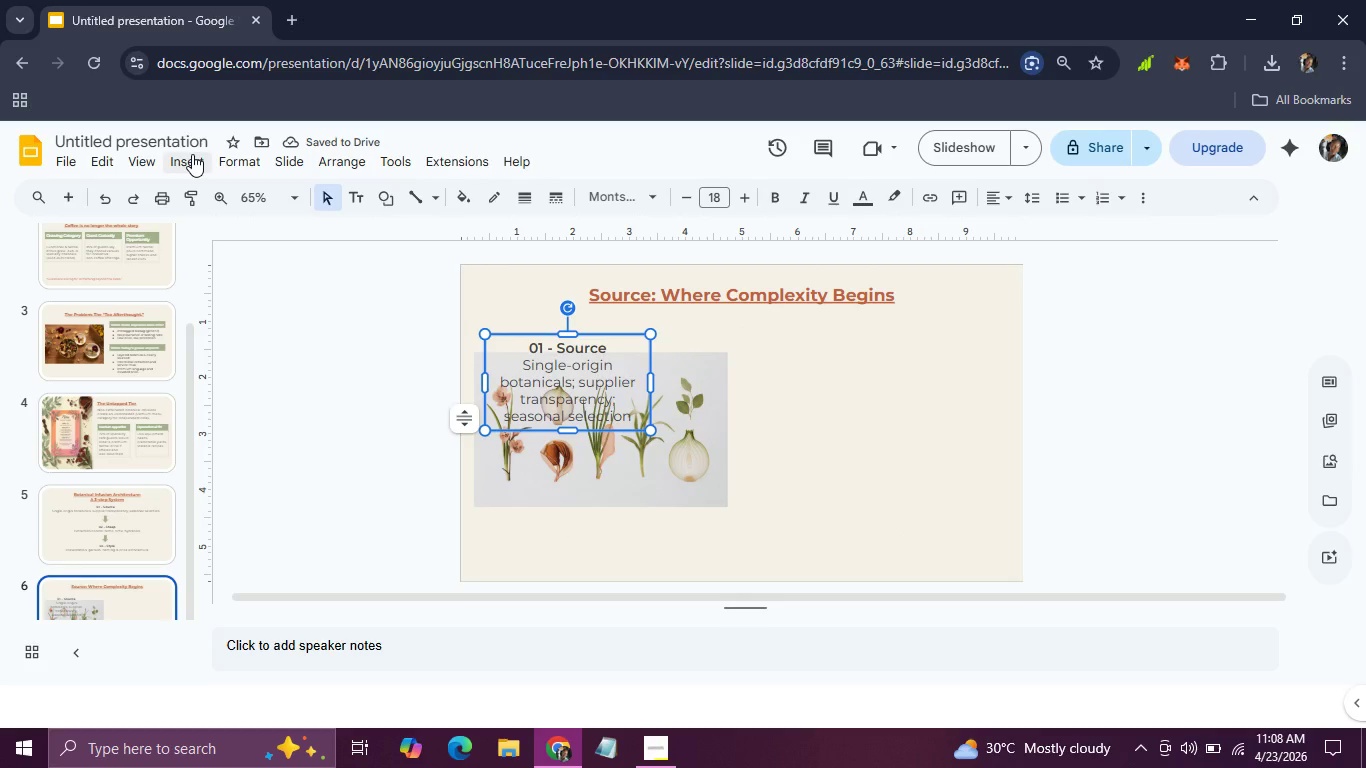 
left_click([192, 154])
 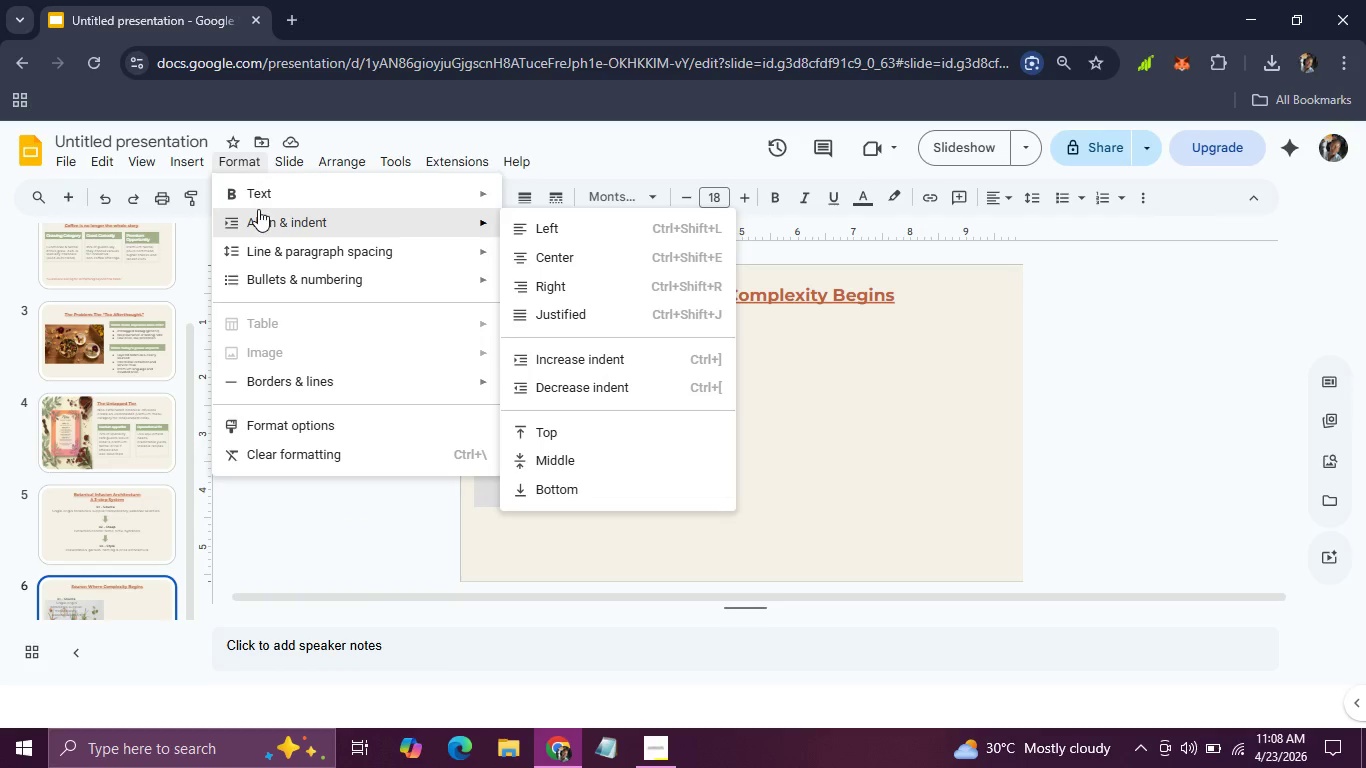 
left_click([544, 233])
 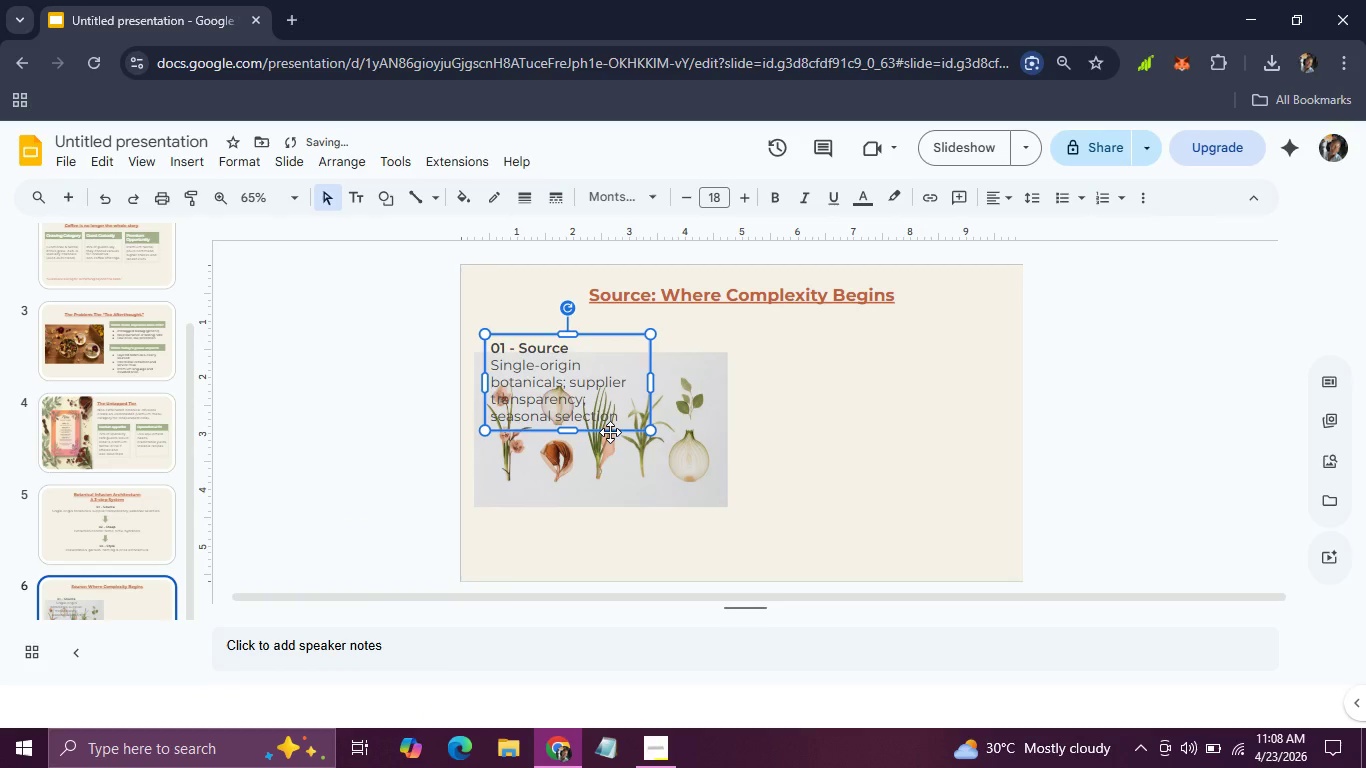 
left_click_drag(start_coordinate=[610, 432], to_coordinate=[873, 416])
 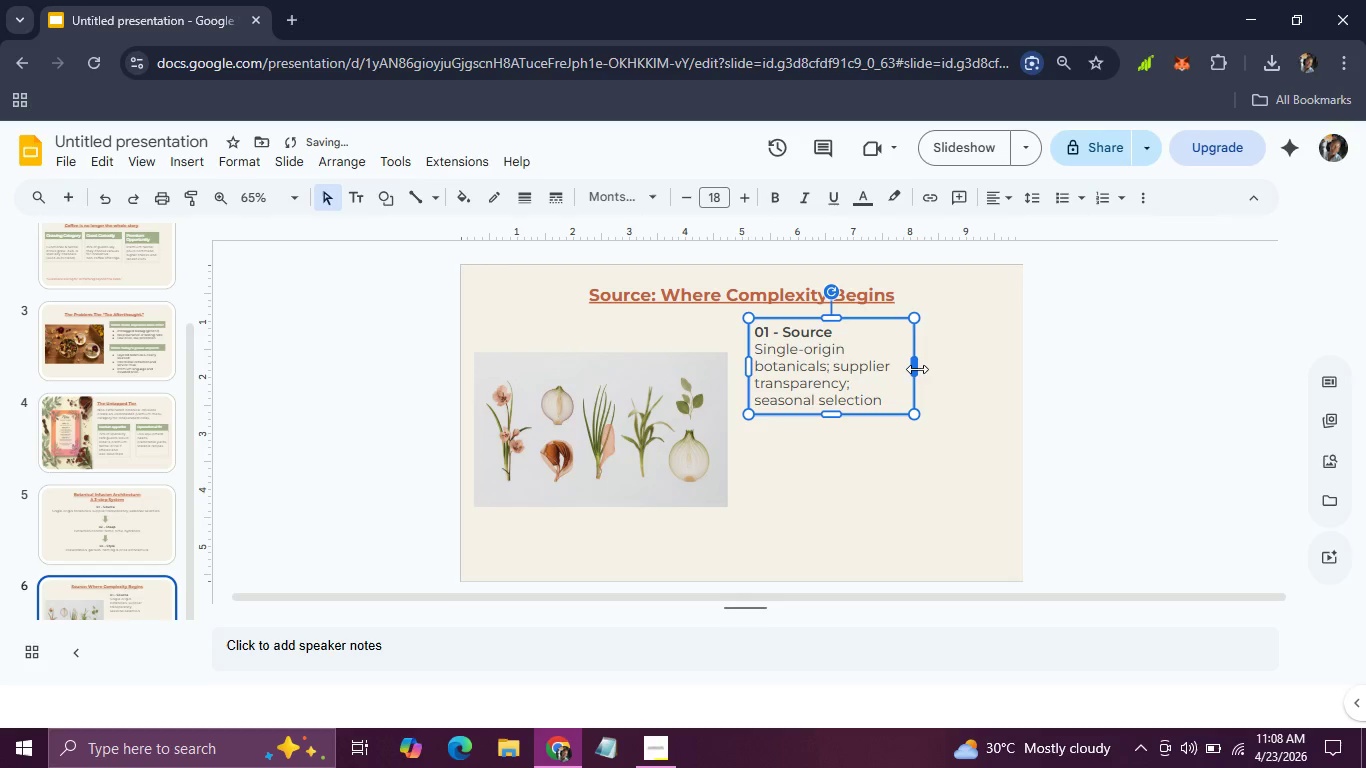 
left_click_drag(start_coordinate=[917, 368], to_coordinate=[999, 360])
 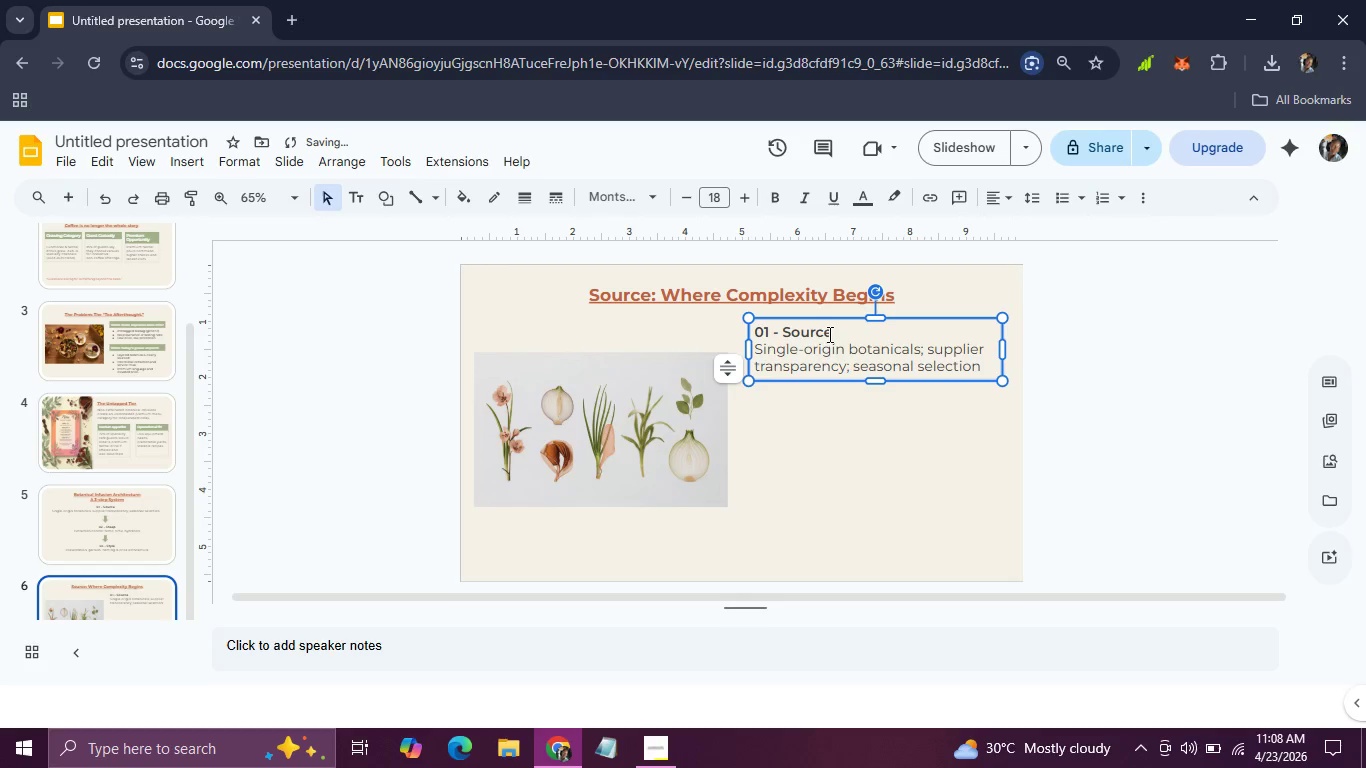 
left_click([828, 334])
 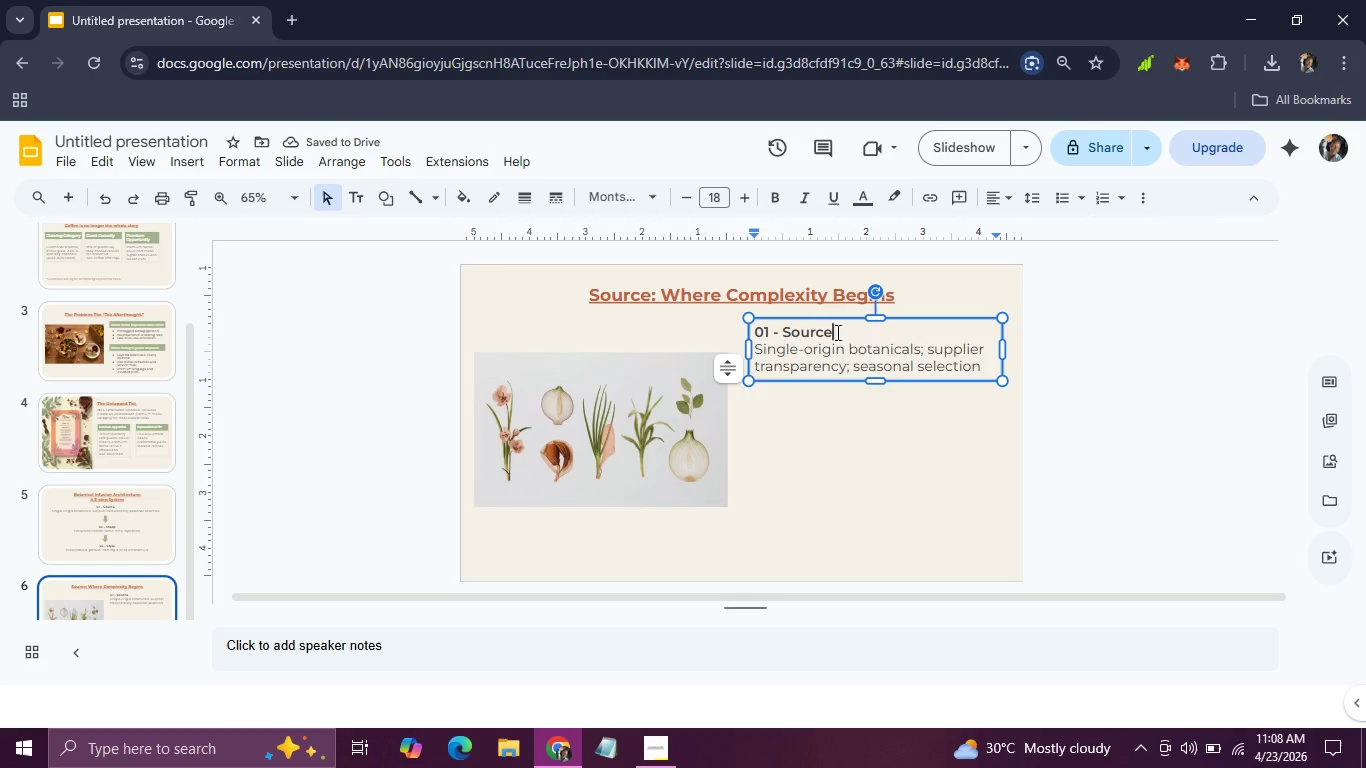 
hold_key(key=Backspace, duration=1.11)
 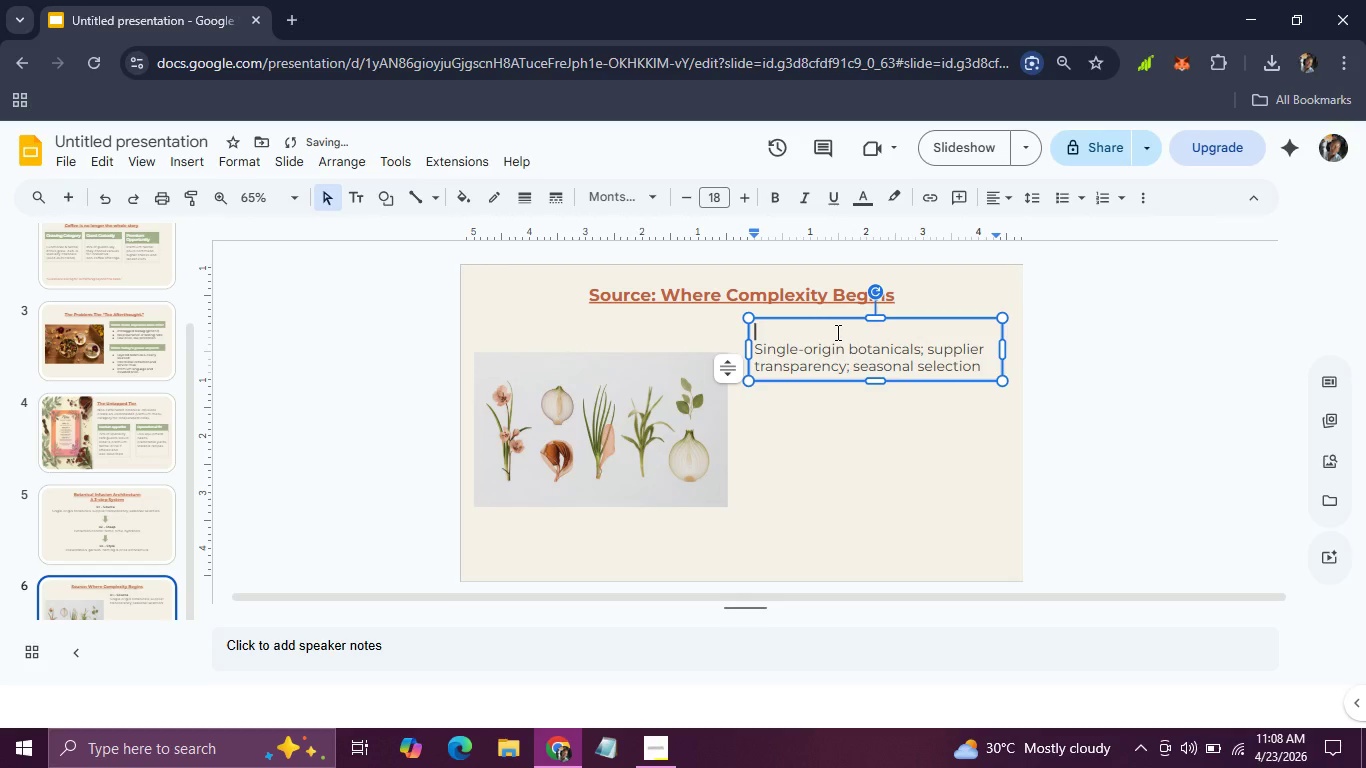 
type(Single -)
key(Backspace)
key(Backspace)
type(0)
key(Backspace)
type(-origin botanicals)
 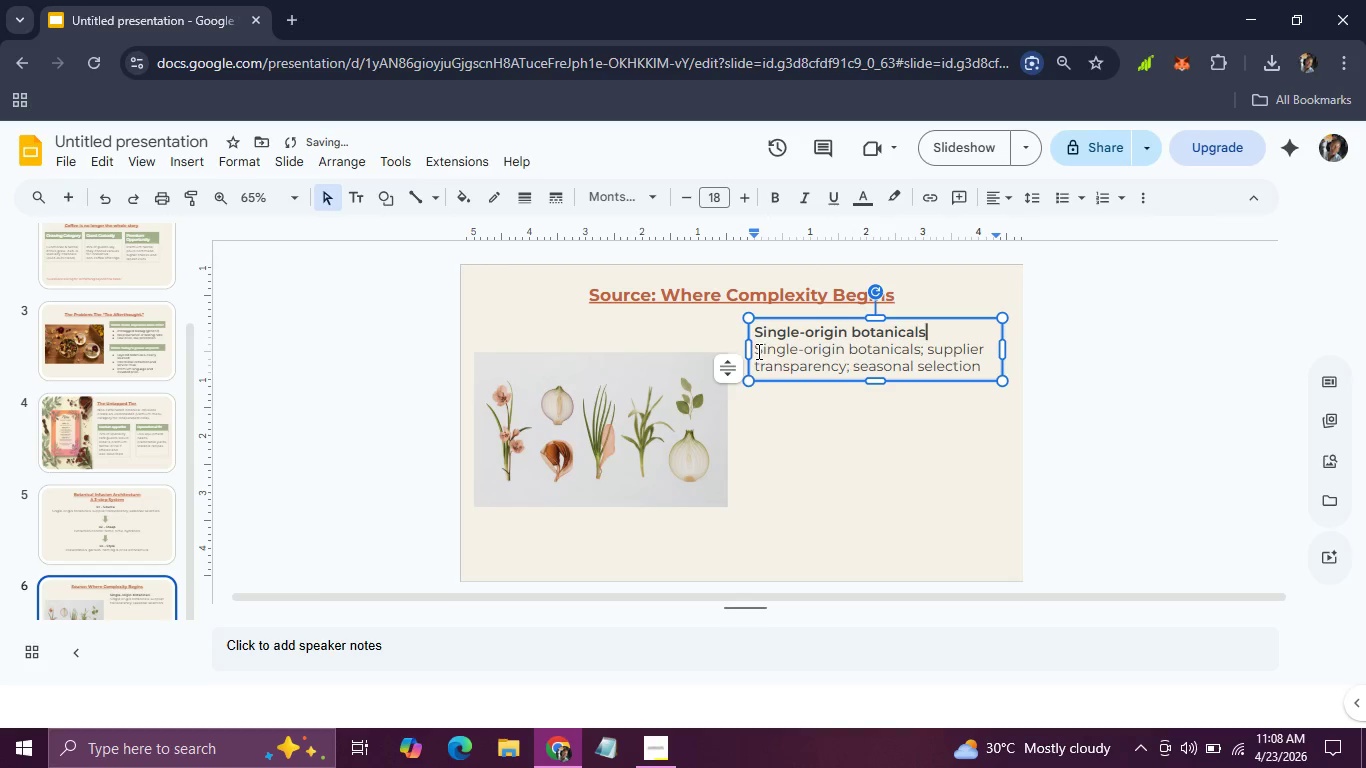 
left_click_drag(start_coordinate=[756, 351], to_coordinate=[983, 382])
 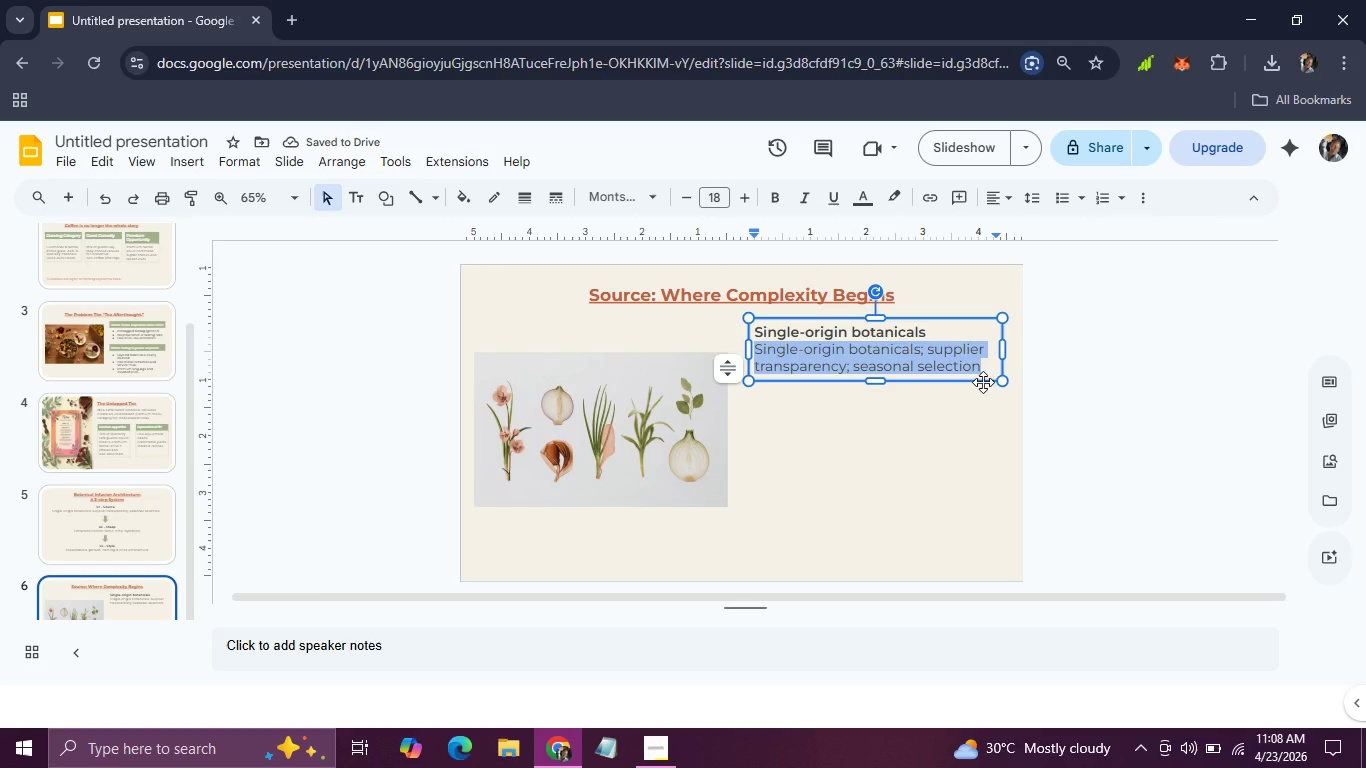 
type(Provenanv)
key(Backspace)
type( )
key(Backspace)
type(ce-driven flab)
key(Backspace)
type(vor:terroir matters for floral and herbal notes)
 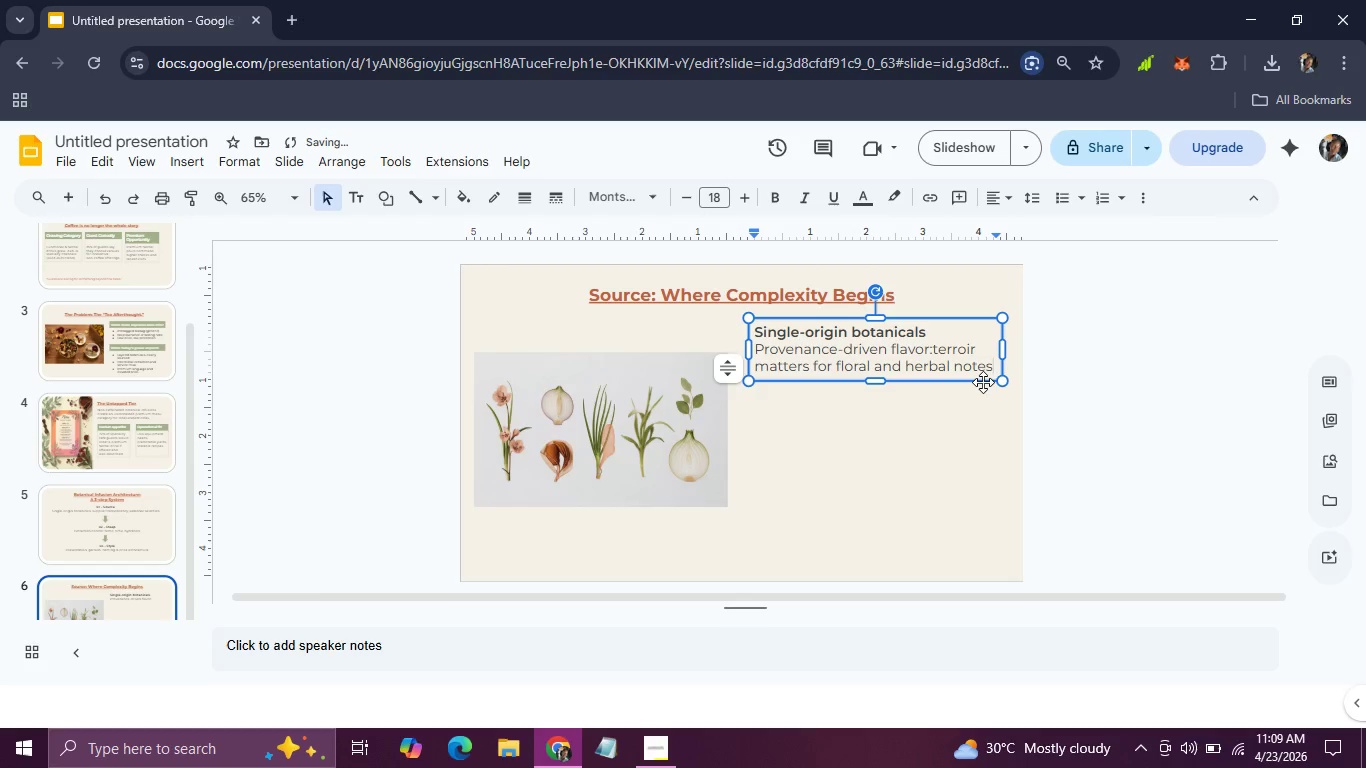 
left_click([967, 379])
 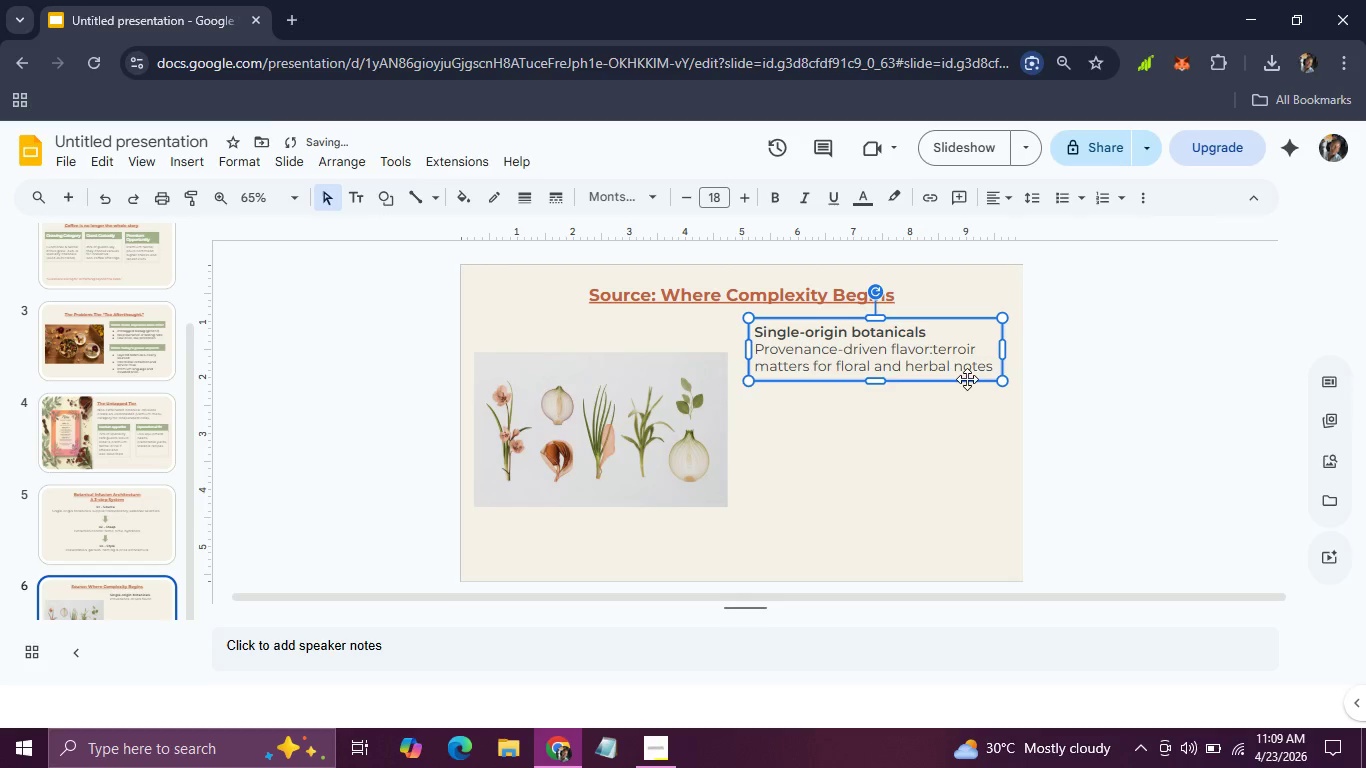 
key(Control+D)
 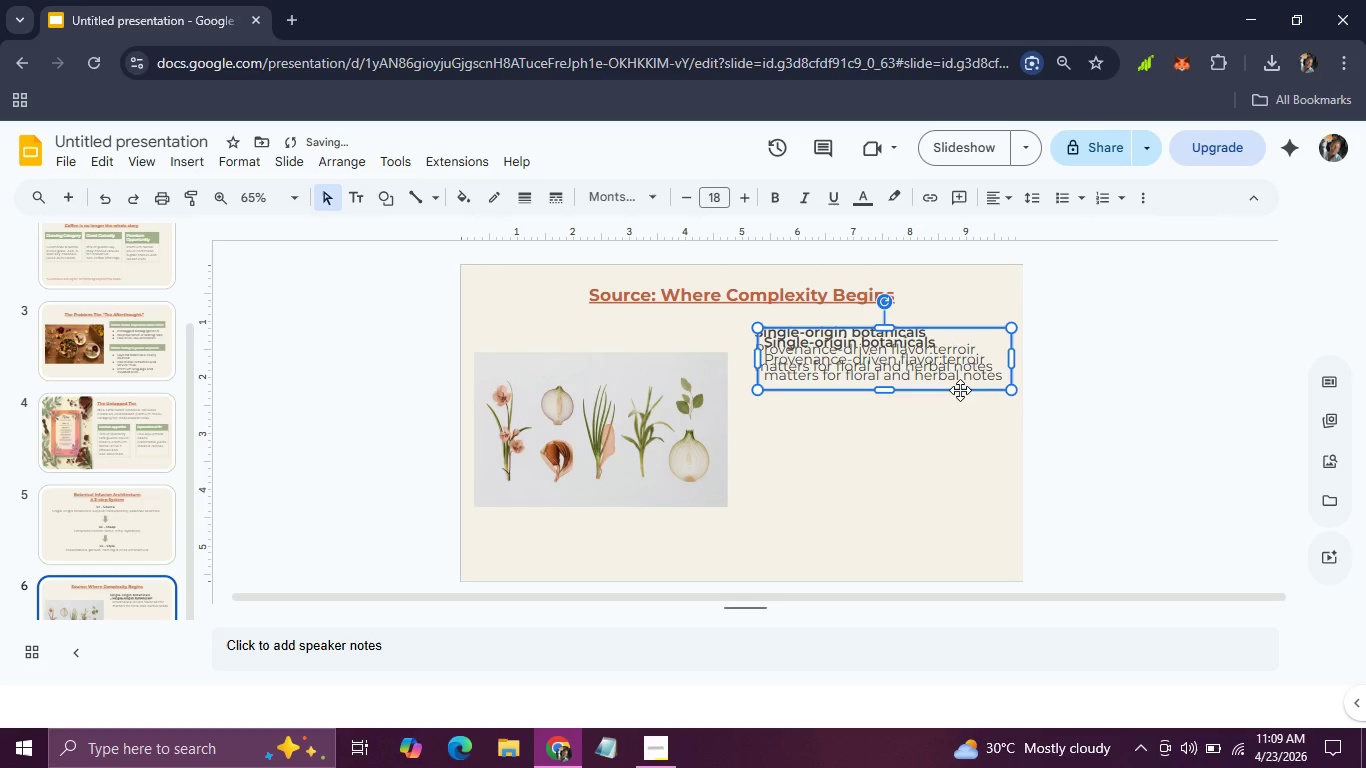 
left_click_drag(start_coordinate=[960, 391], to_coordinate=[956, 468])
 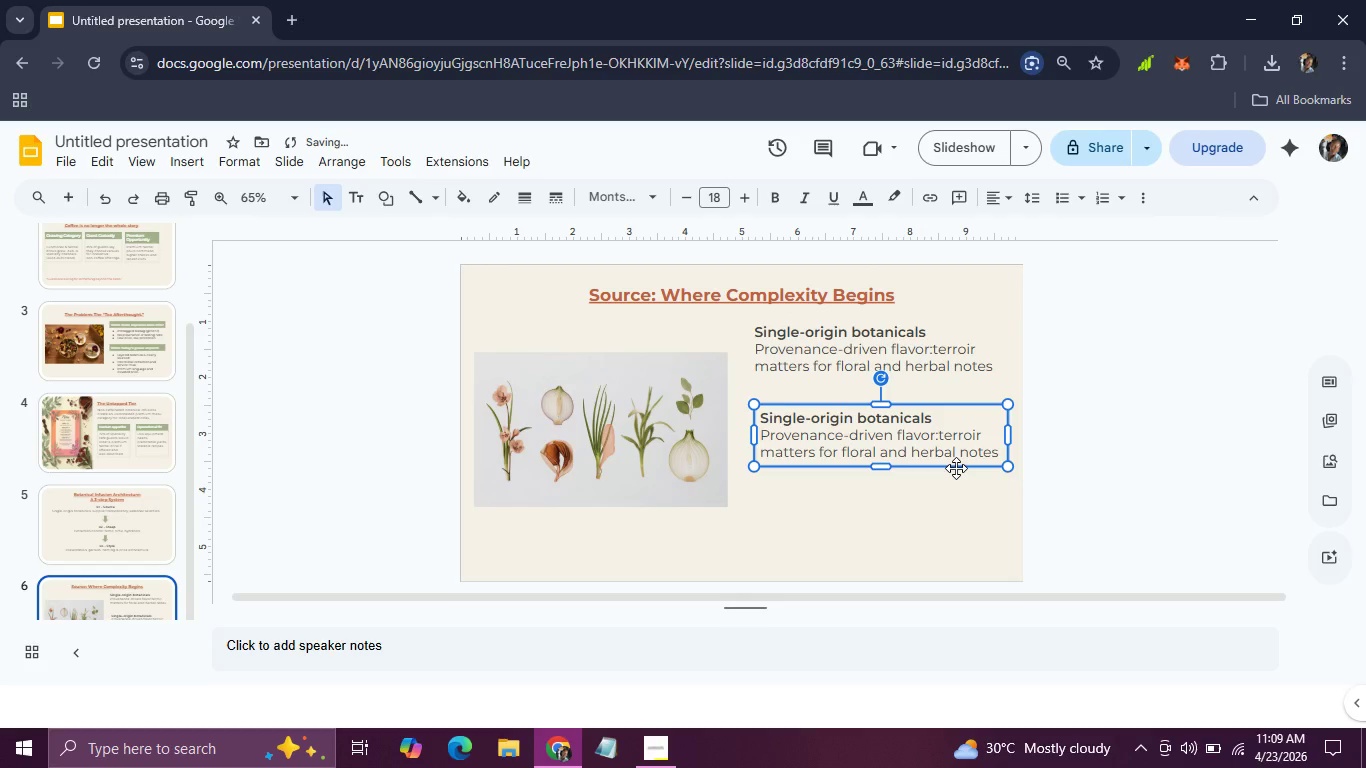 
hold_key(key=ArrowUp, duration=1.25)
 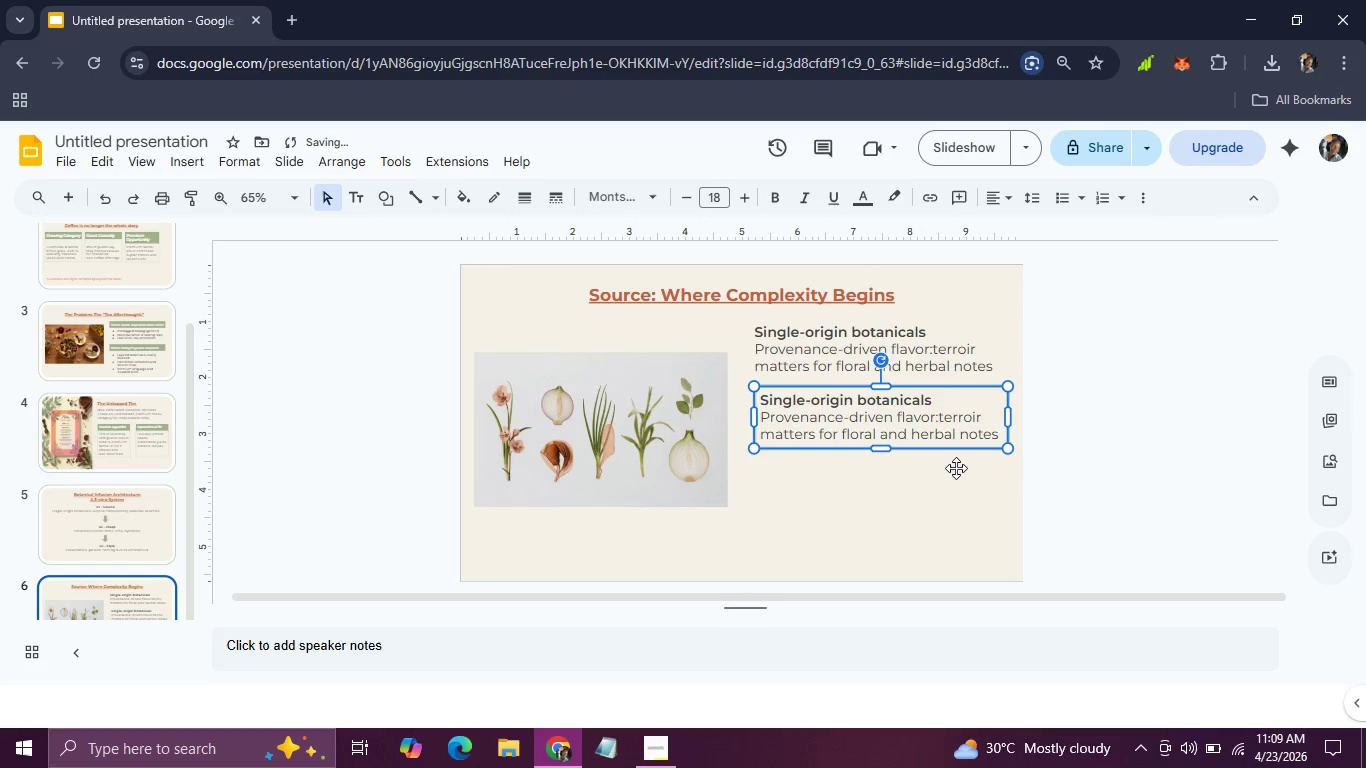 
key(ArrowLeft)
 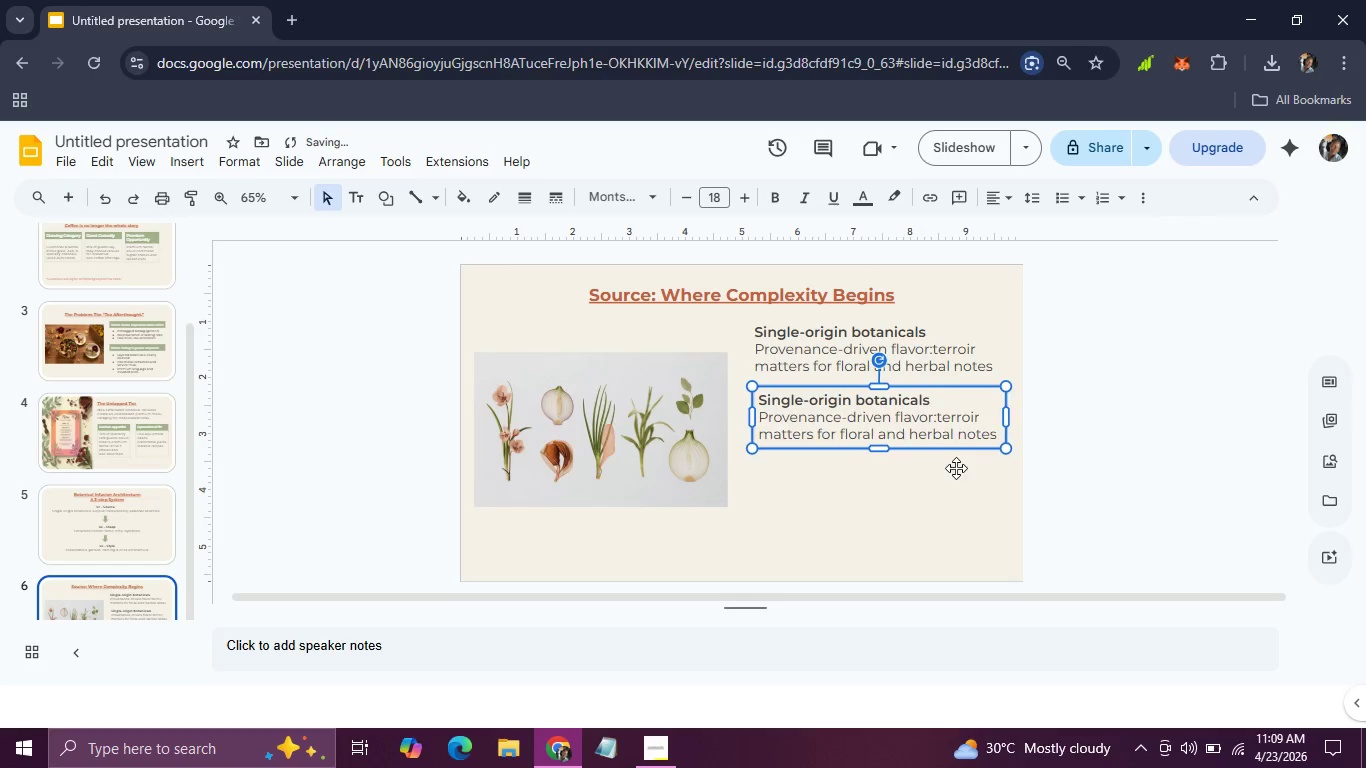 
key(ArrowLeft)
 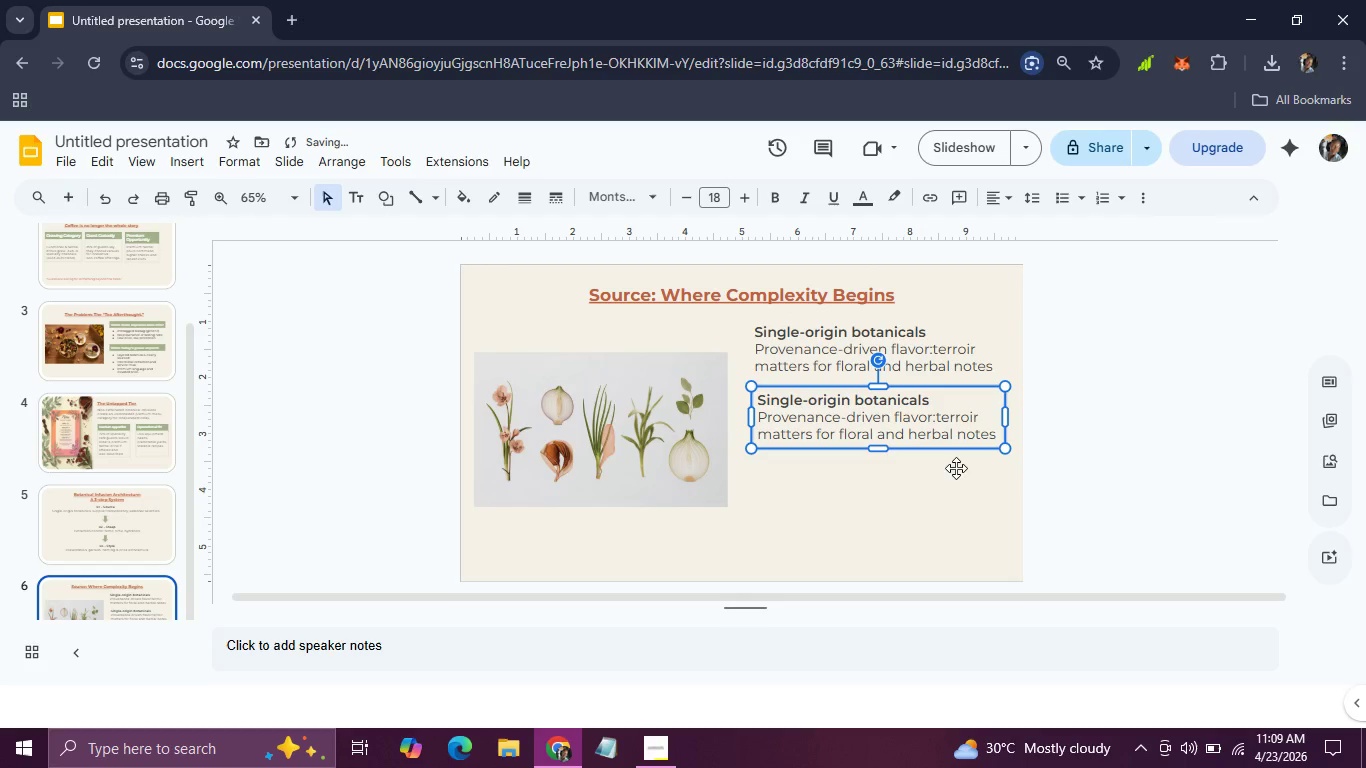 
key(ArrowLeft)
 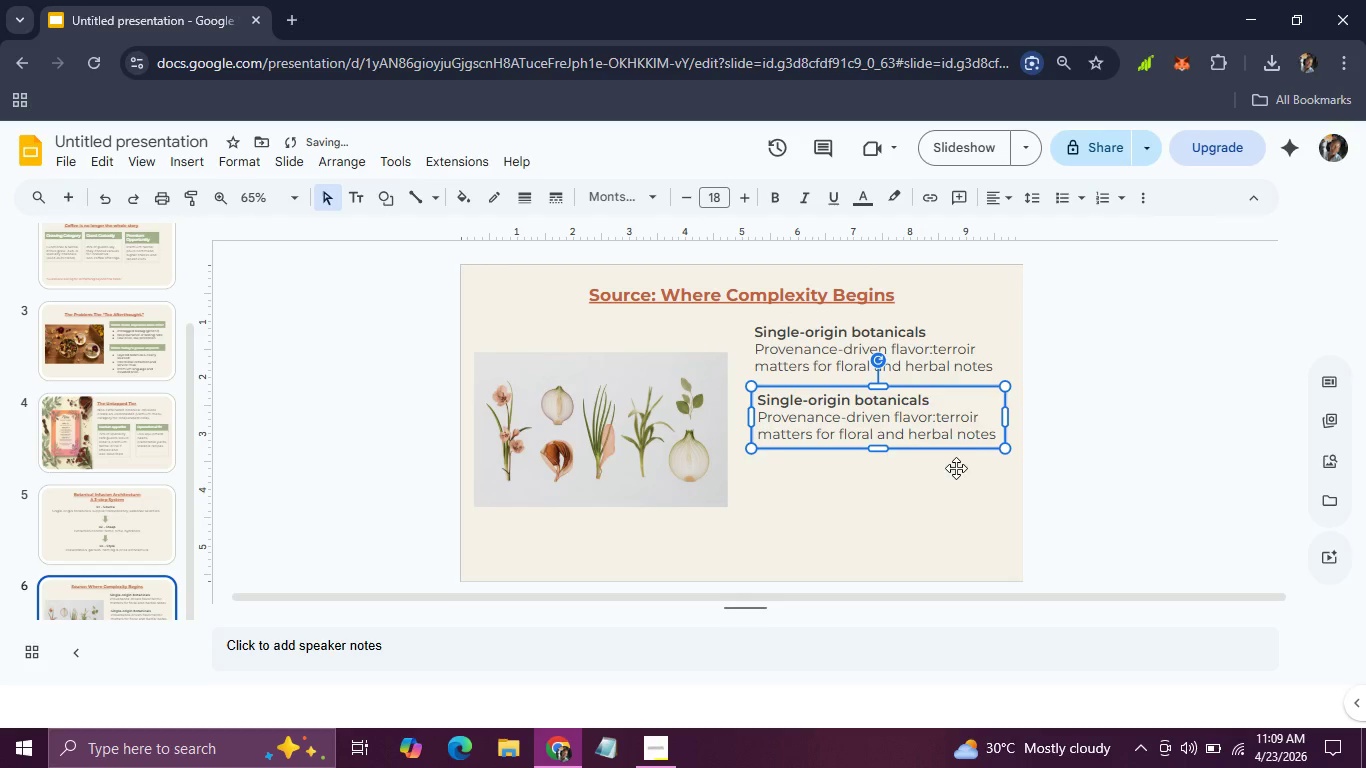 
key(ArrowUp)
 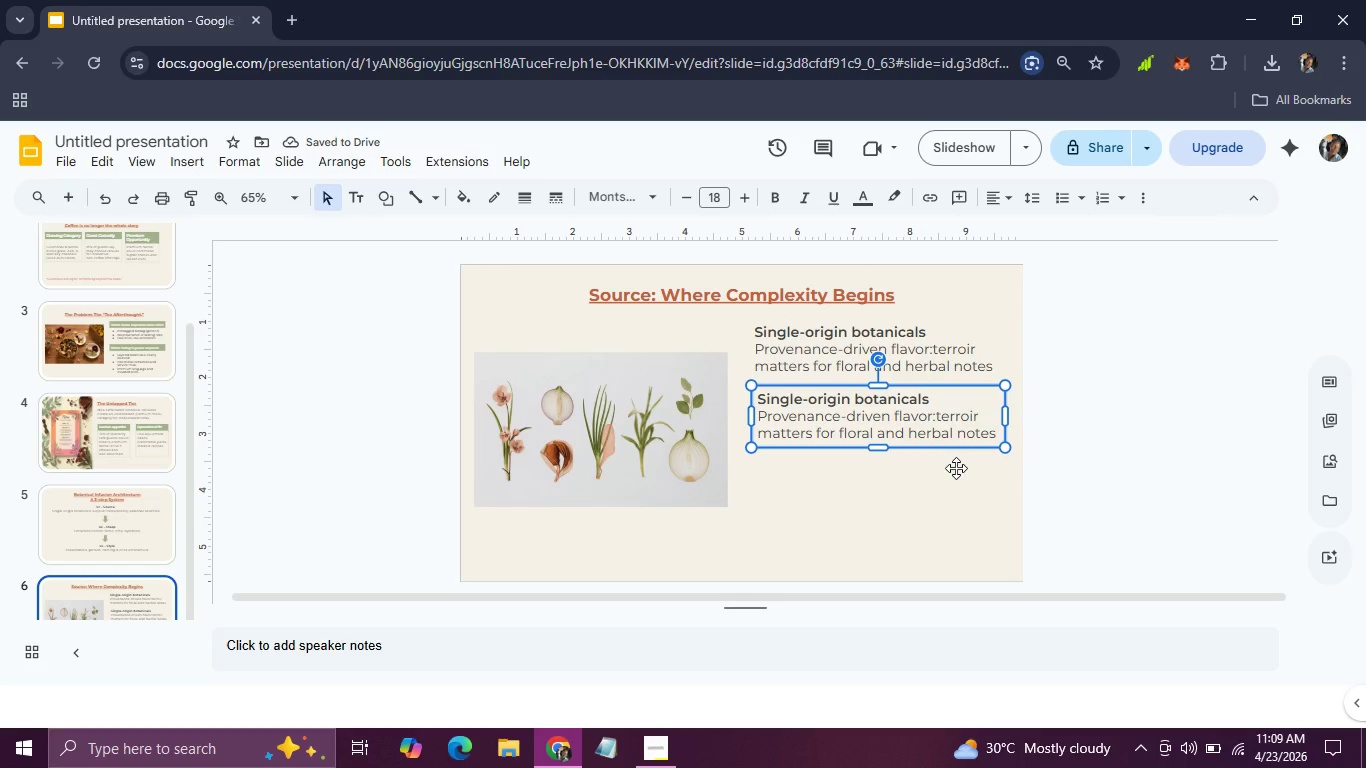 
left_click([901, 393])
 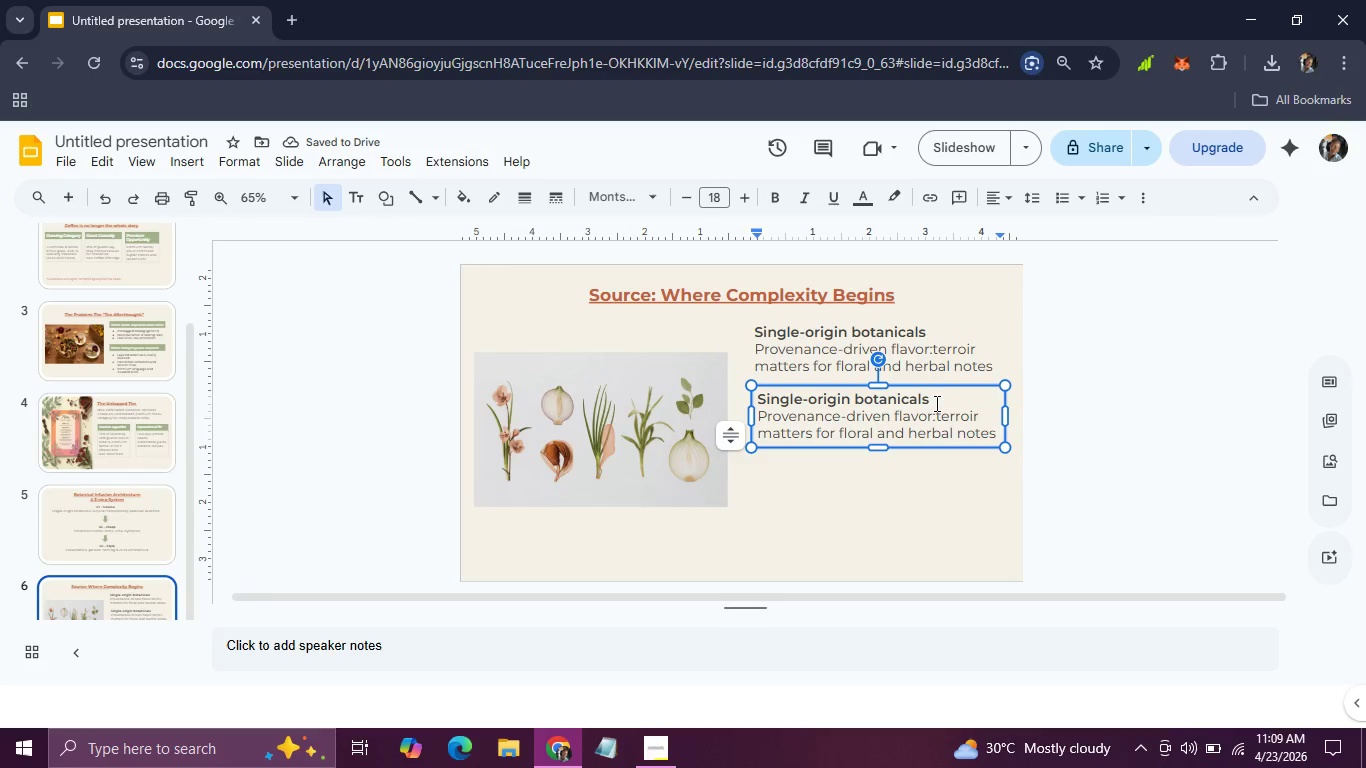 
left_click_drag(start_coordinate=[935, 403], to_coordinate=[755, 407])
 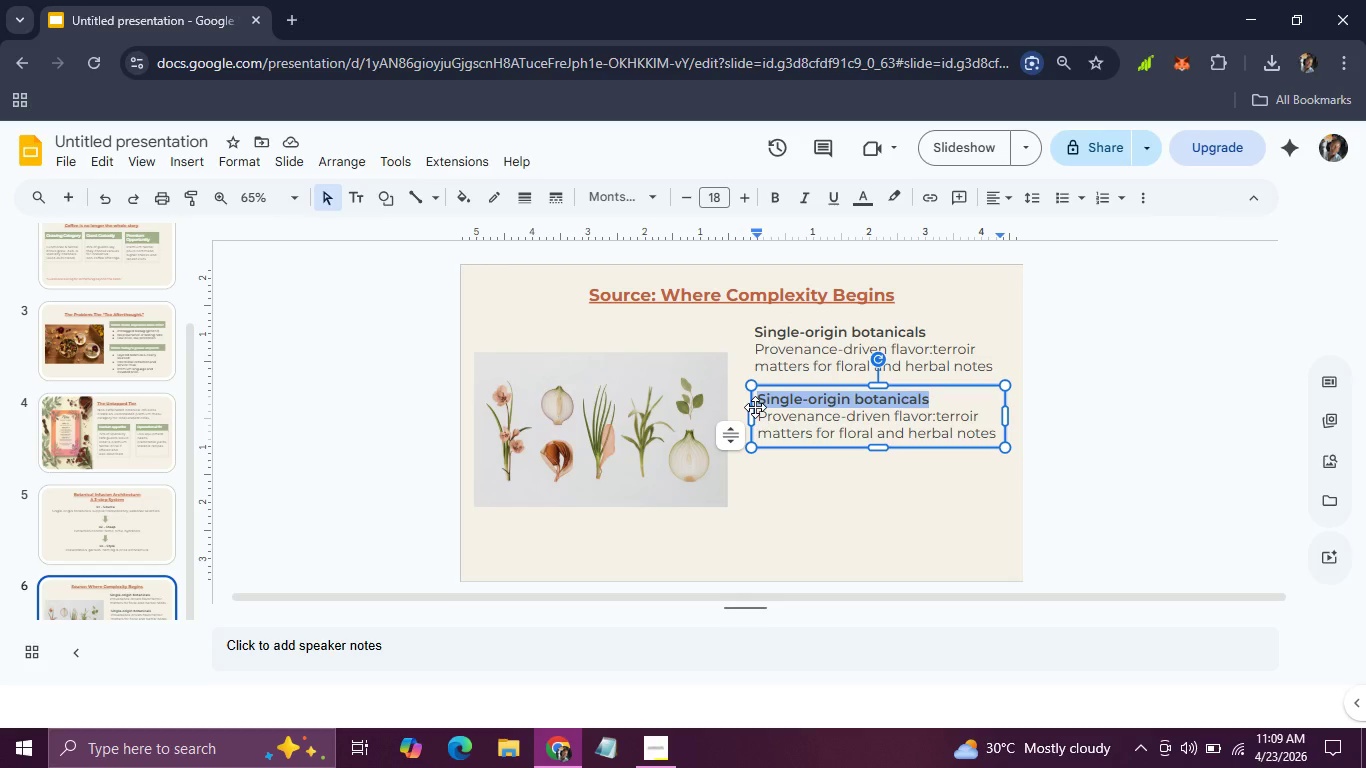 
type(Seasonal rotation)
 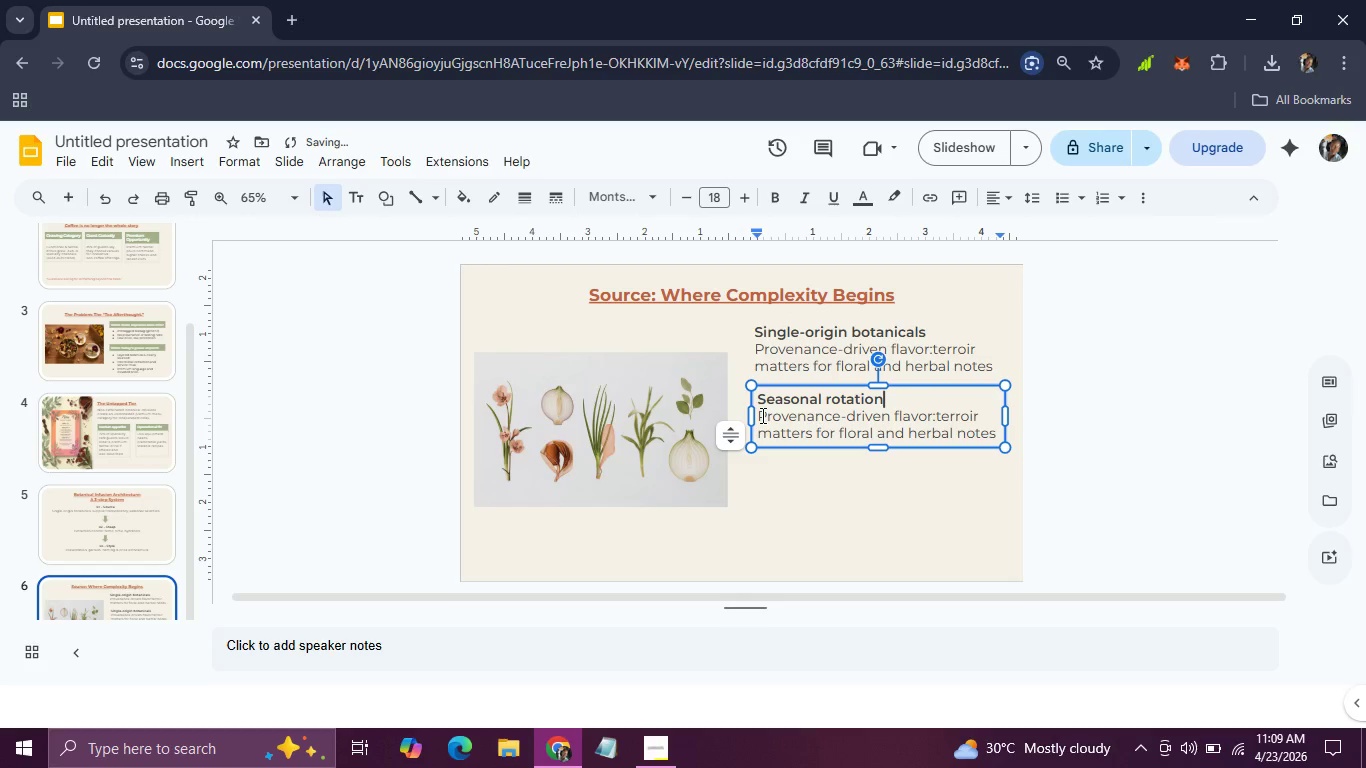 
left_click_drag(start_coordinate=[758, 415], to_coordinate=[1003, 452])
 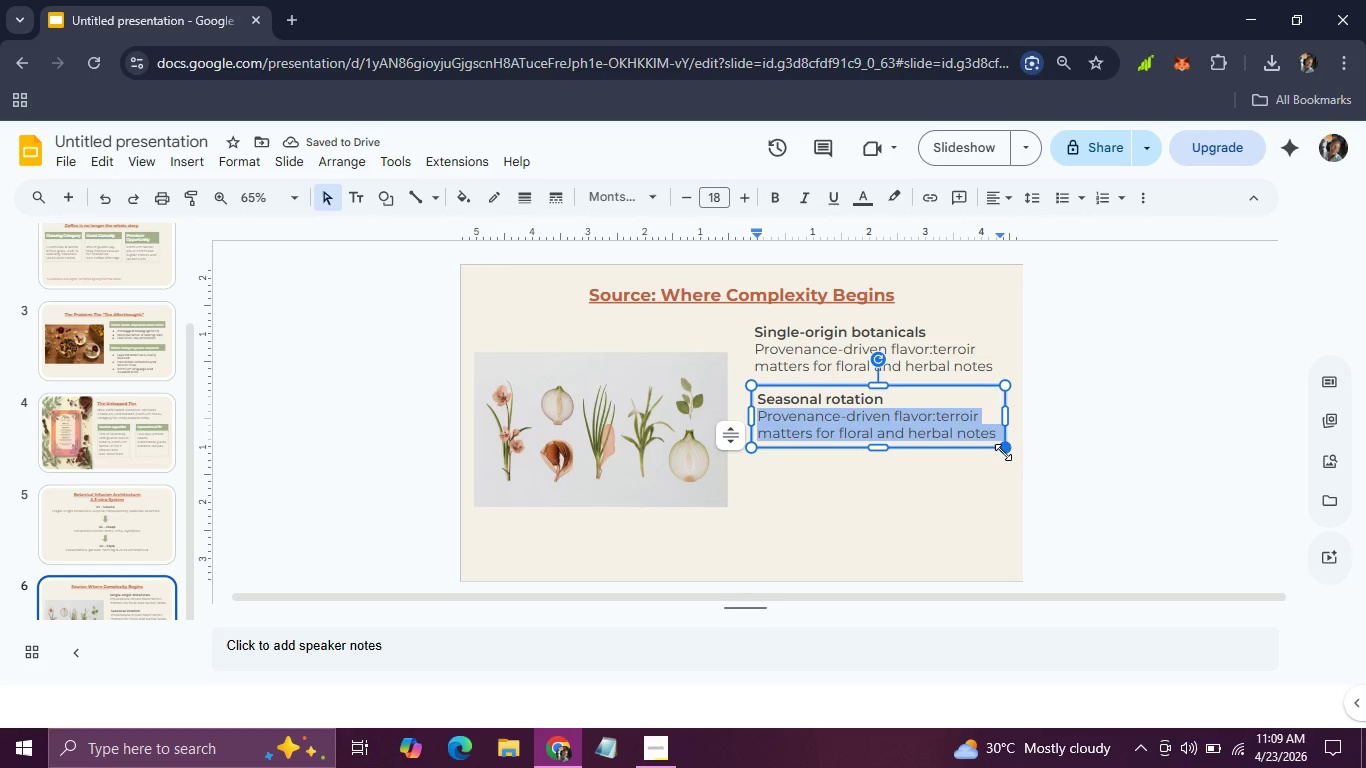 
type(Rotate blends quarterly to maintain freshness and narrative.)
 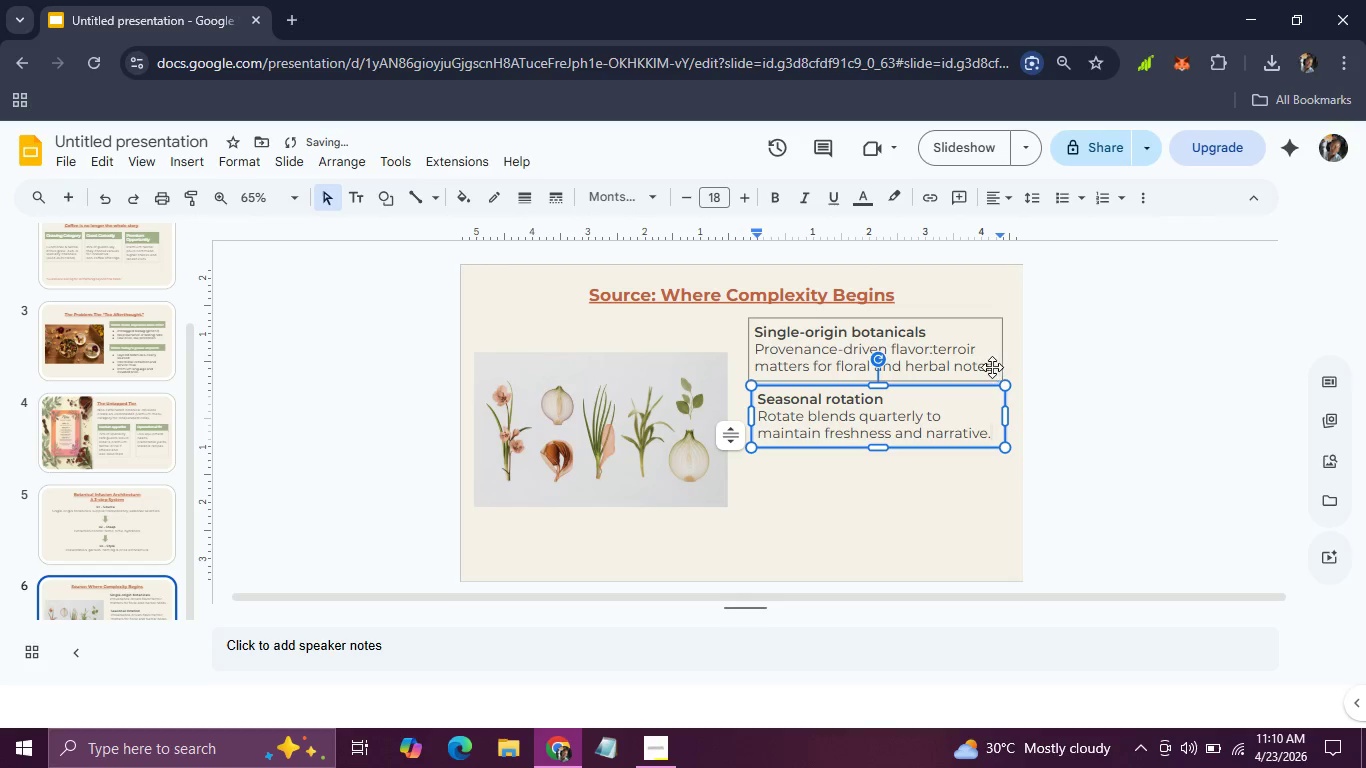 
left_click([990, 367])
 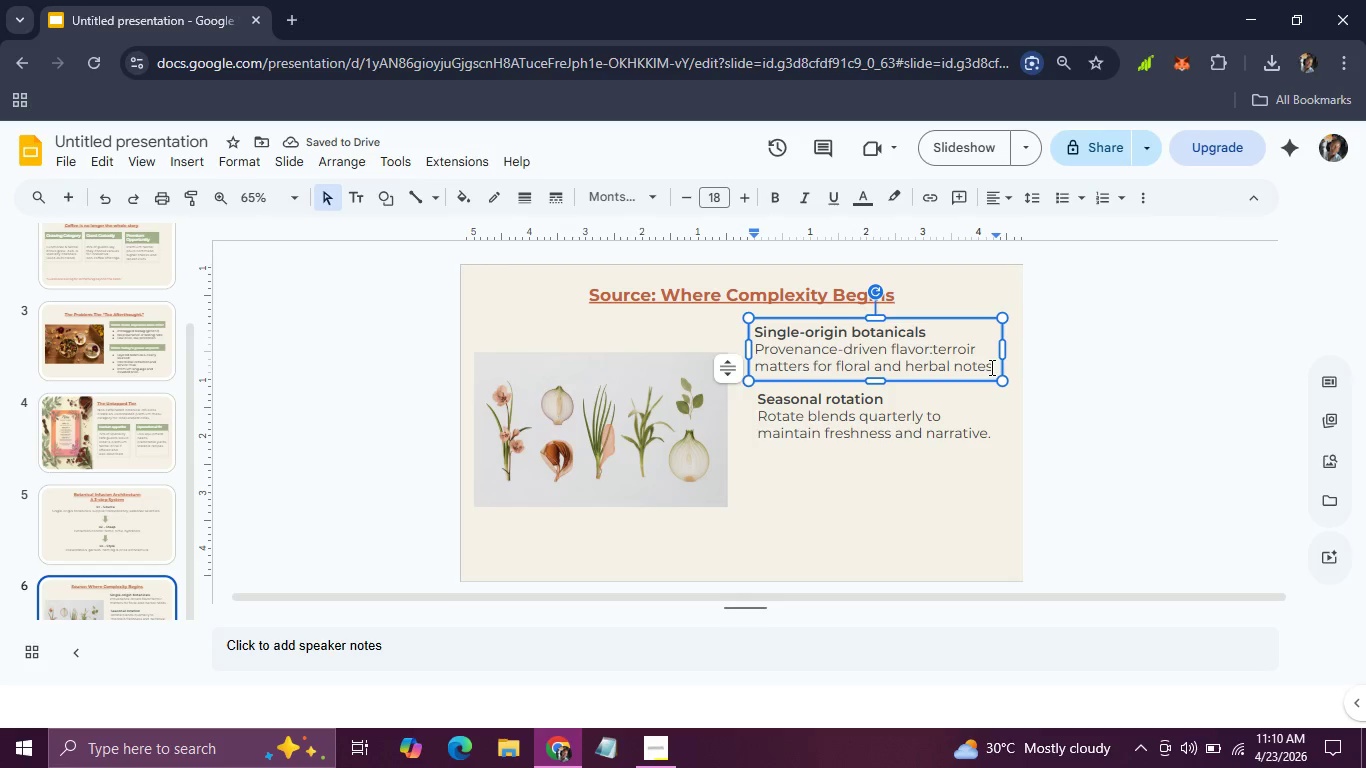 
key(Period)
 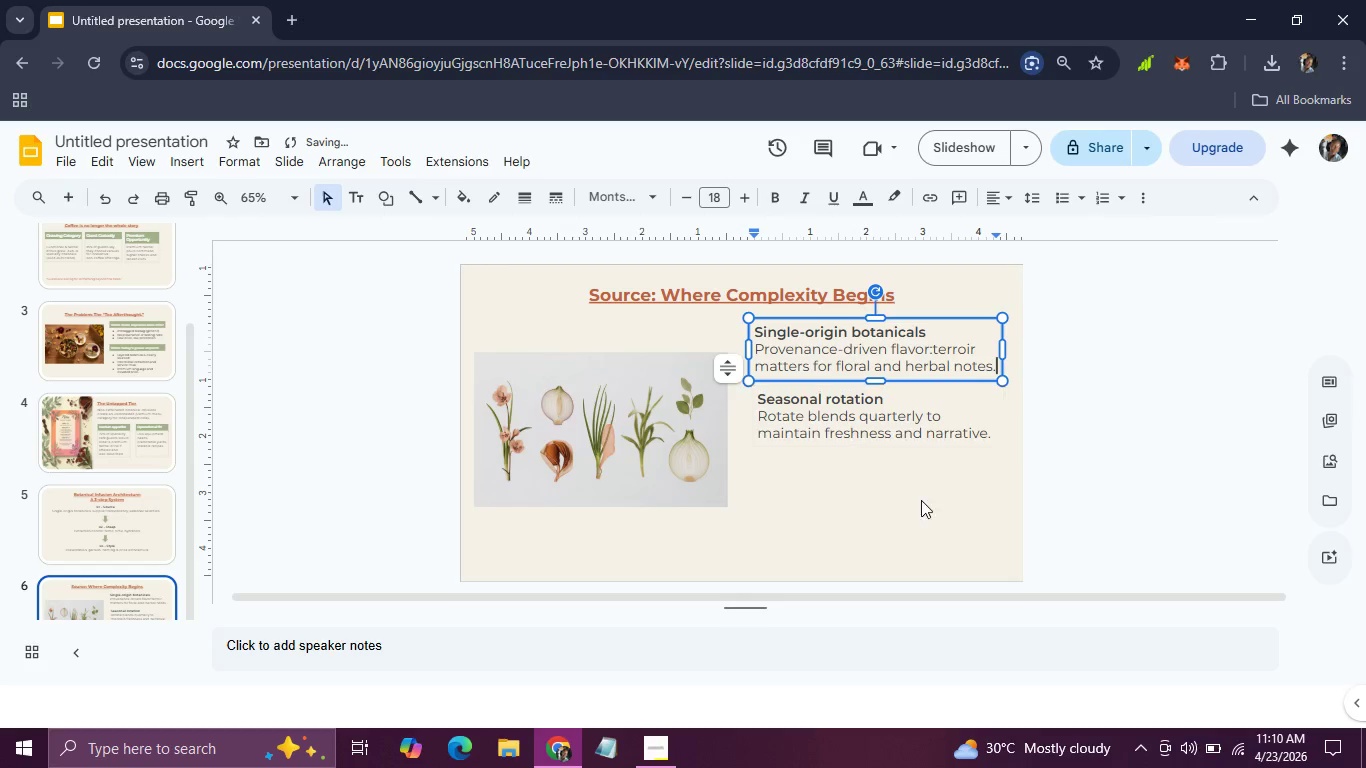 
left_click([919, 508])
 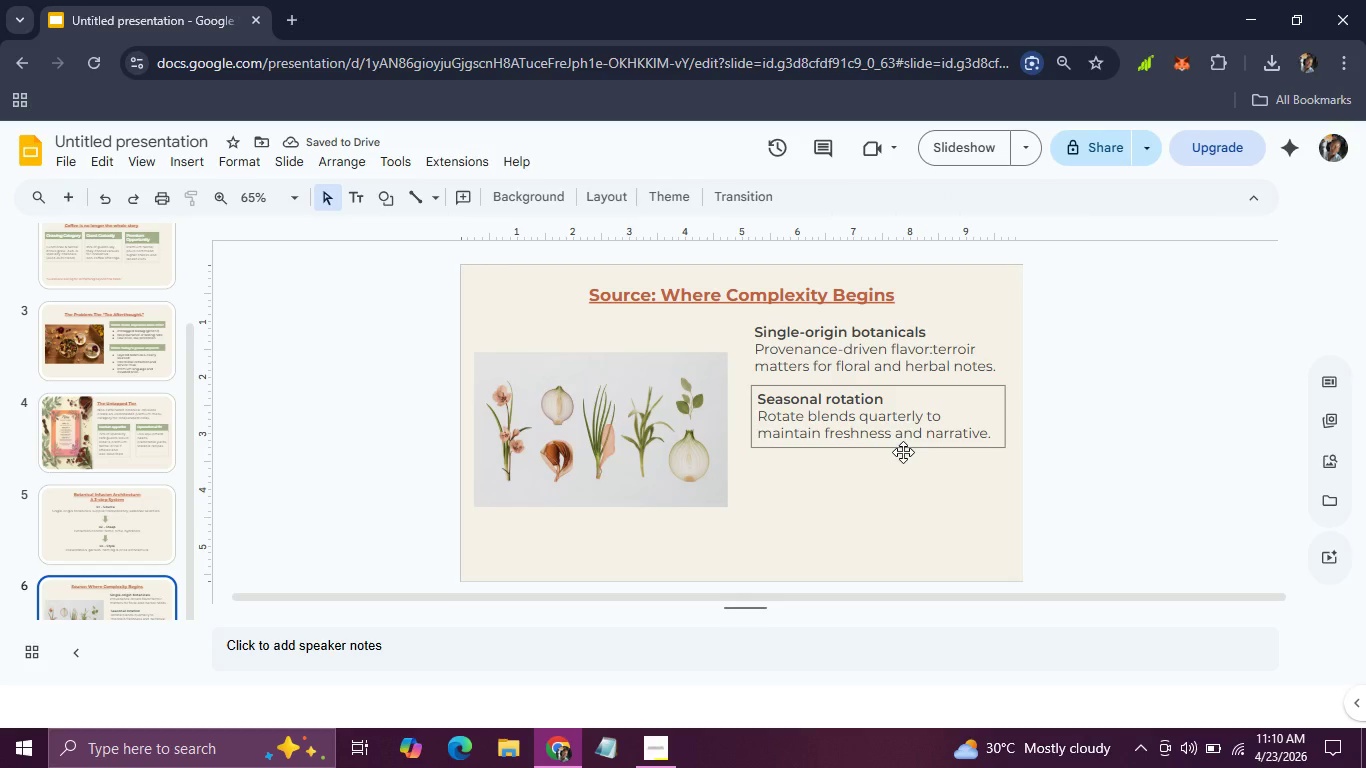 
left_click([903, 452])
 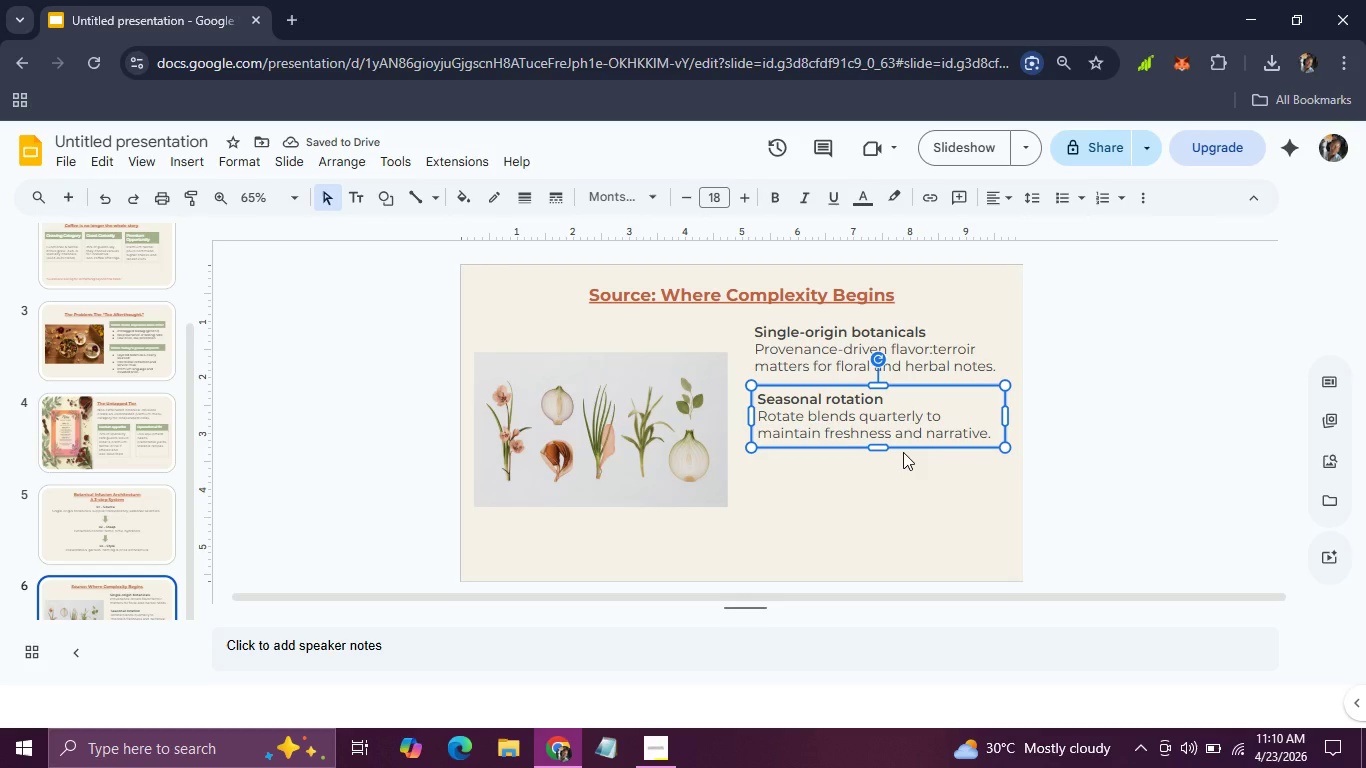 
key(Control+D)
 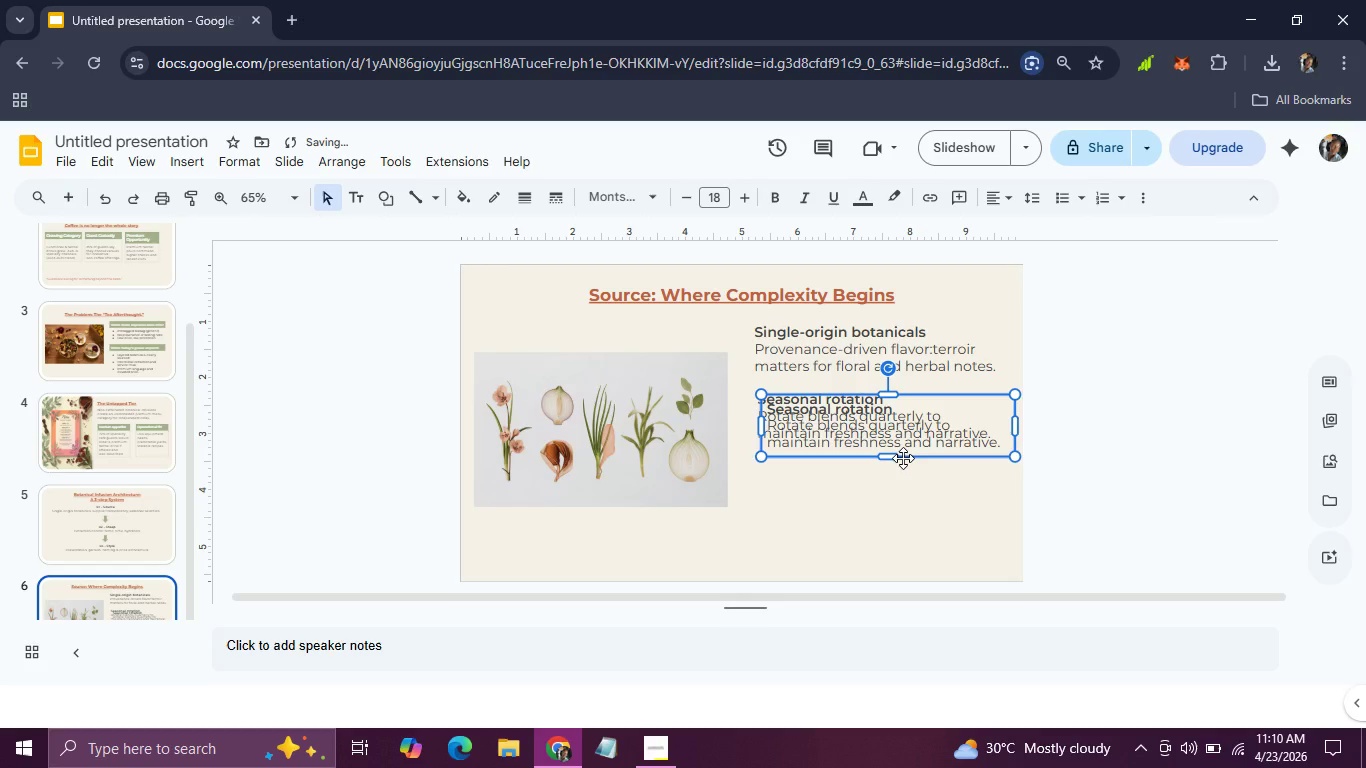 
left_click_drag(start_coordinate=[903, 458], to_coordinate=[899, 525])
 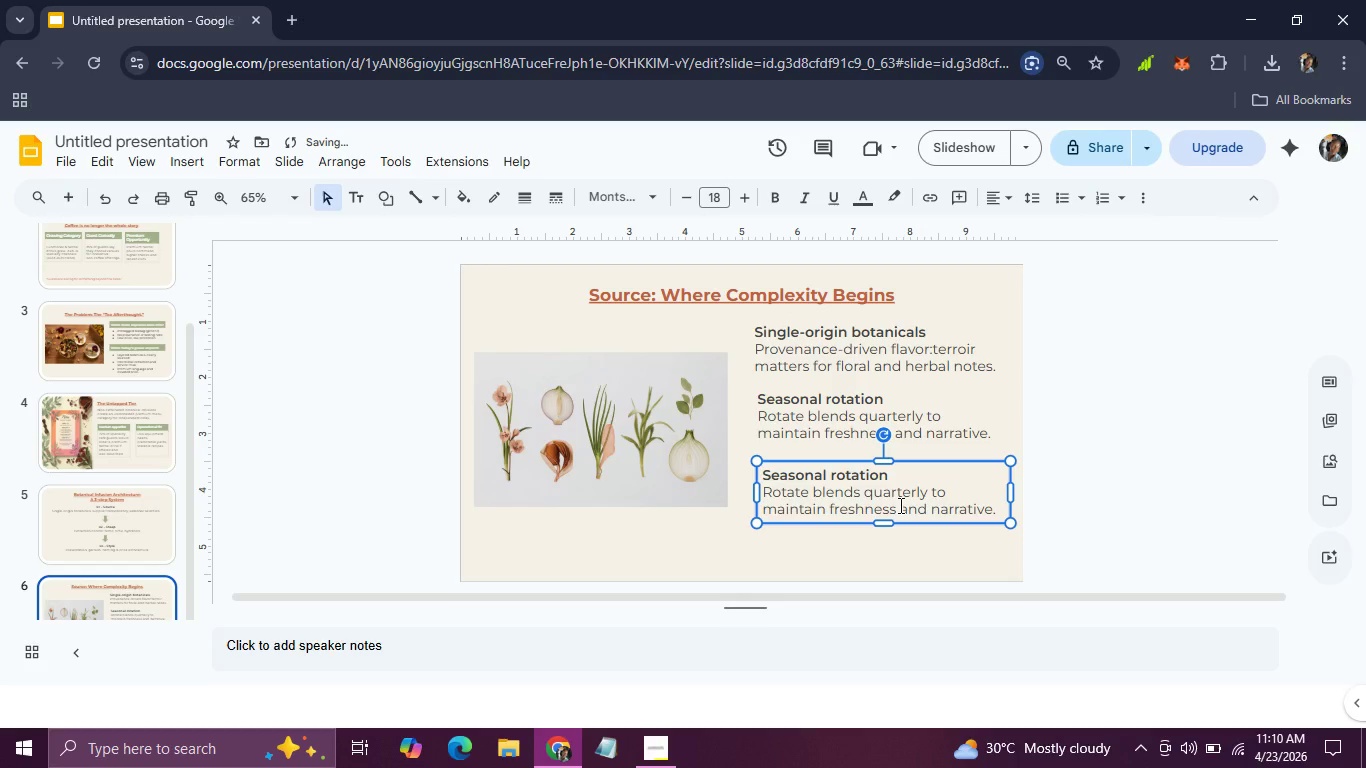 
hold_key(key=ArrowUp, duration=0.89)
 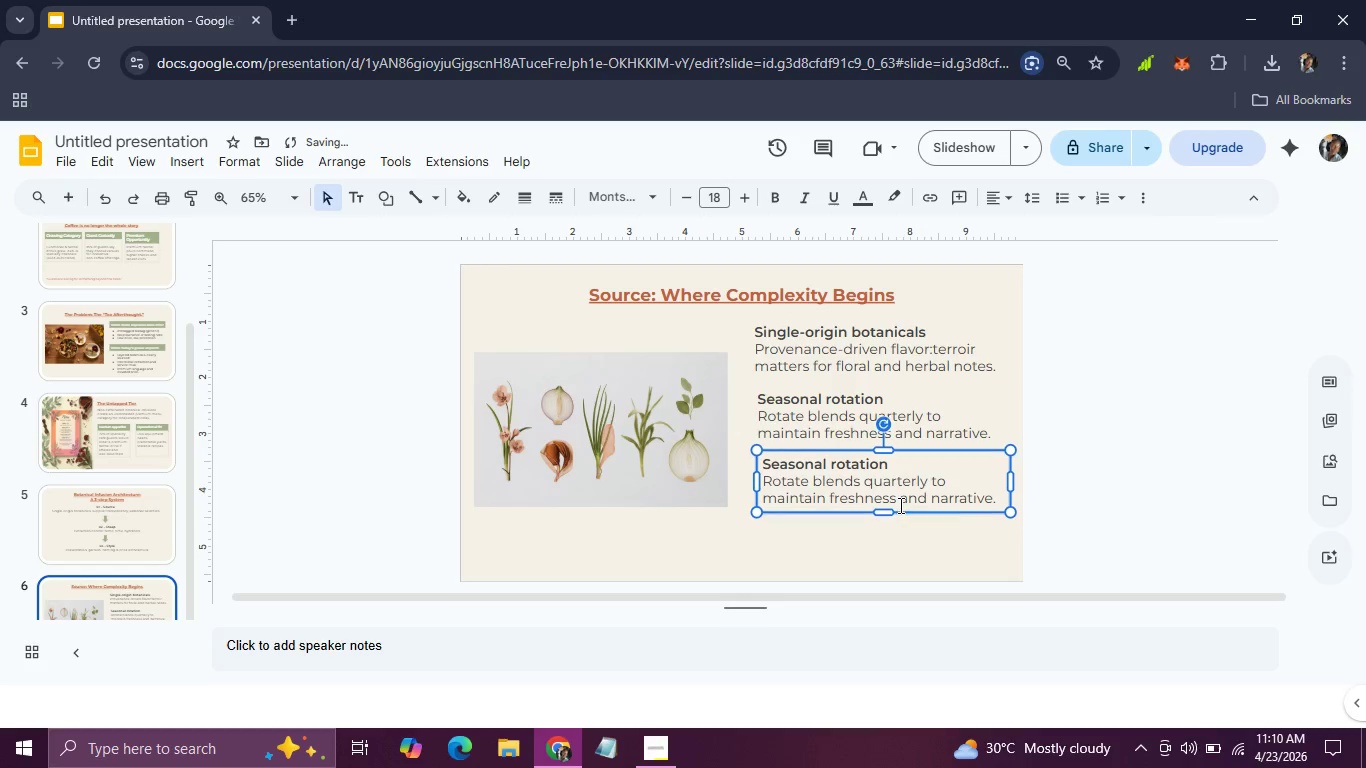 
key(ArrowUp)
 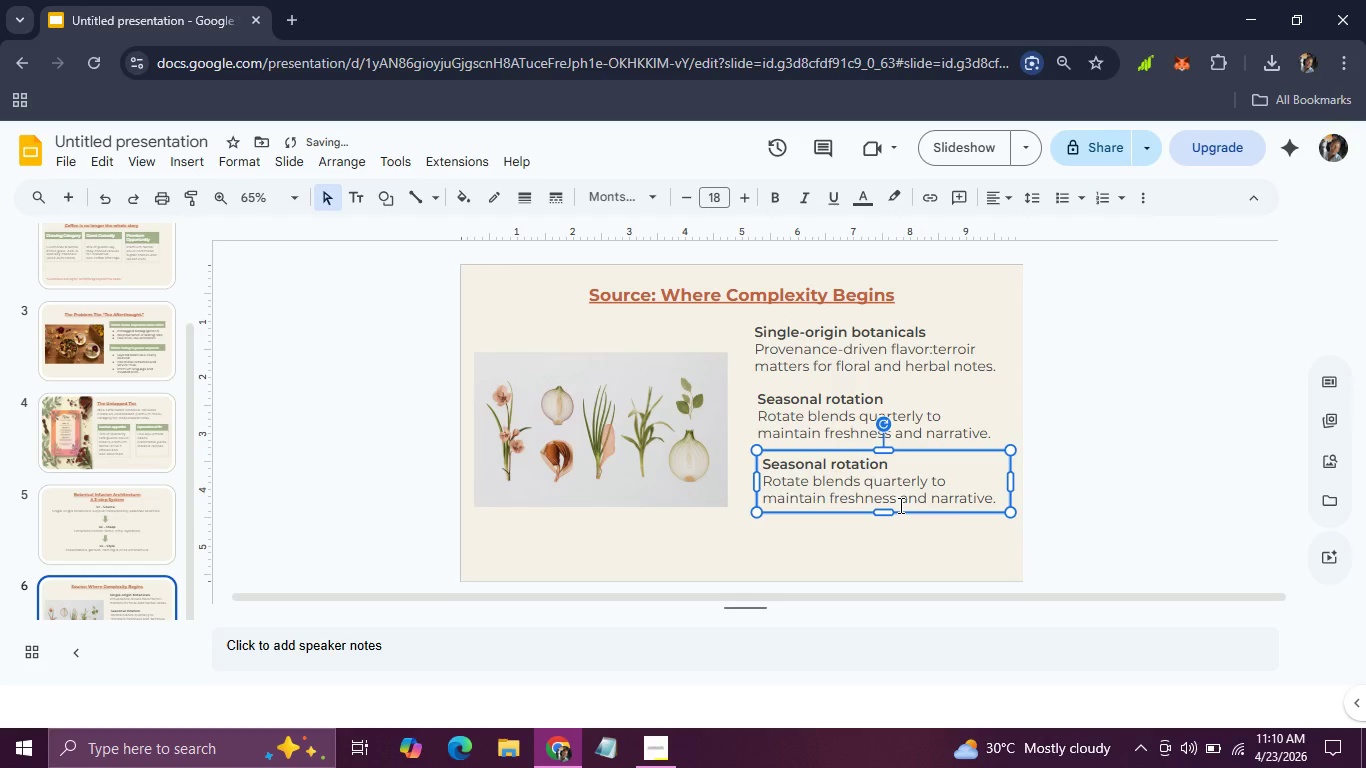 
hold_key(key=ArrowLeft, duration=0.66)
 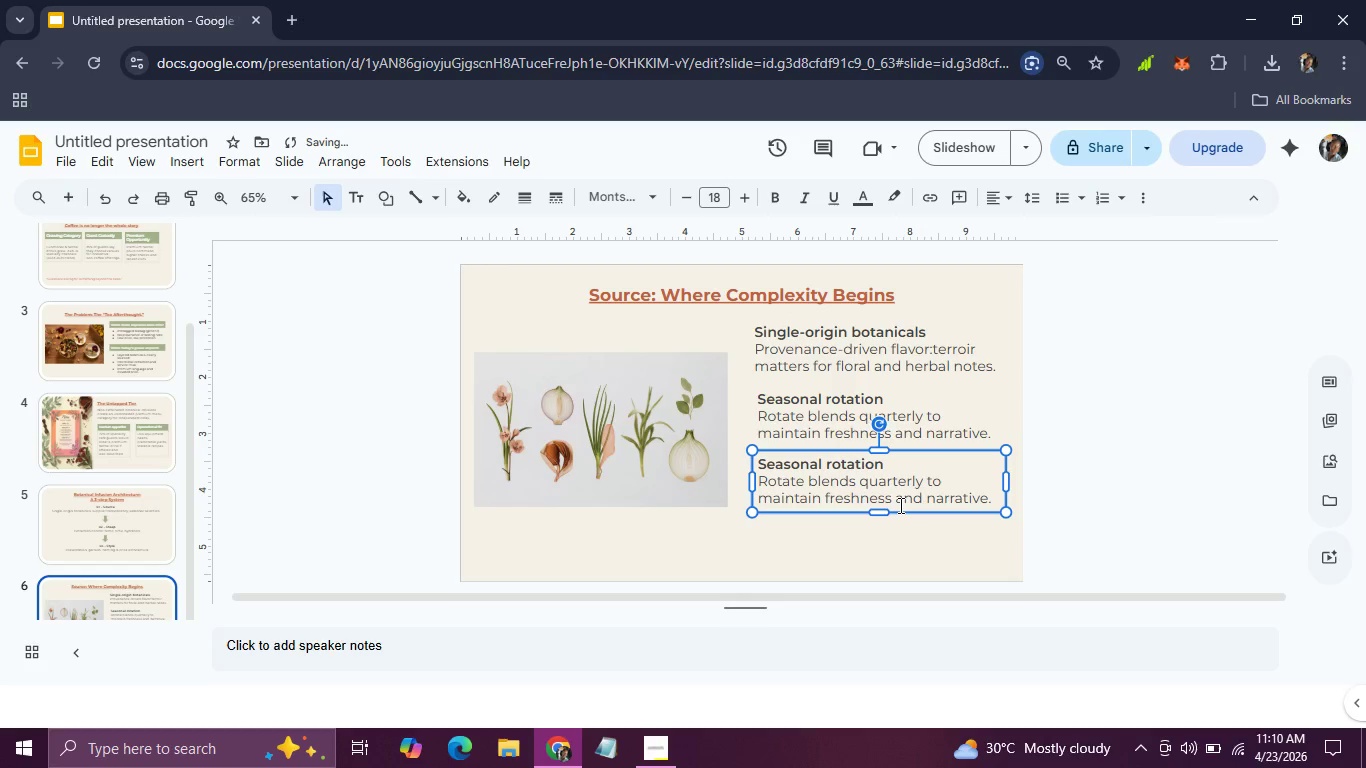 
key(ArrowLeft)
 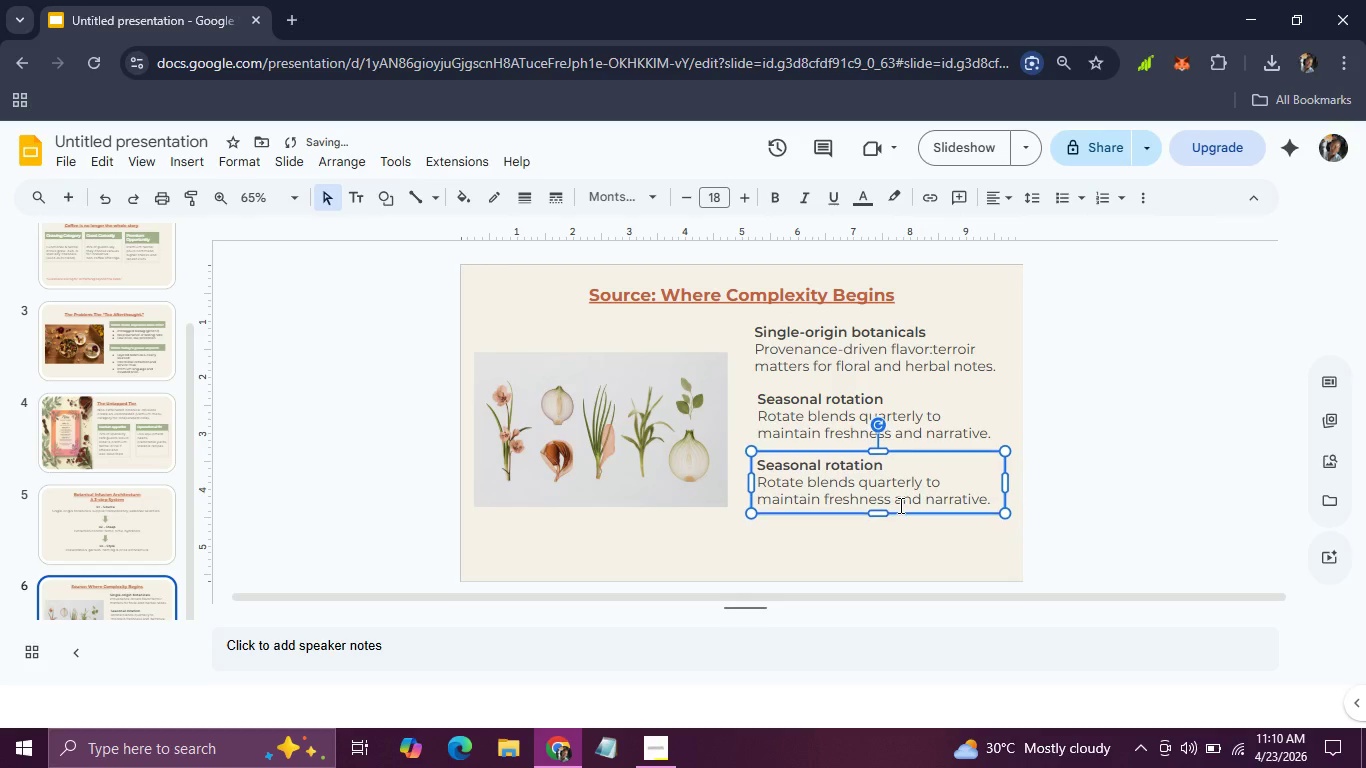 
key(ArrowDown)
 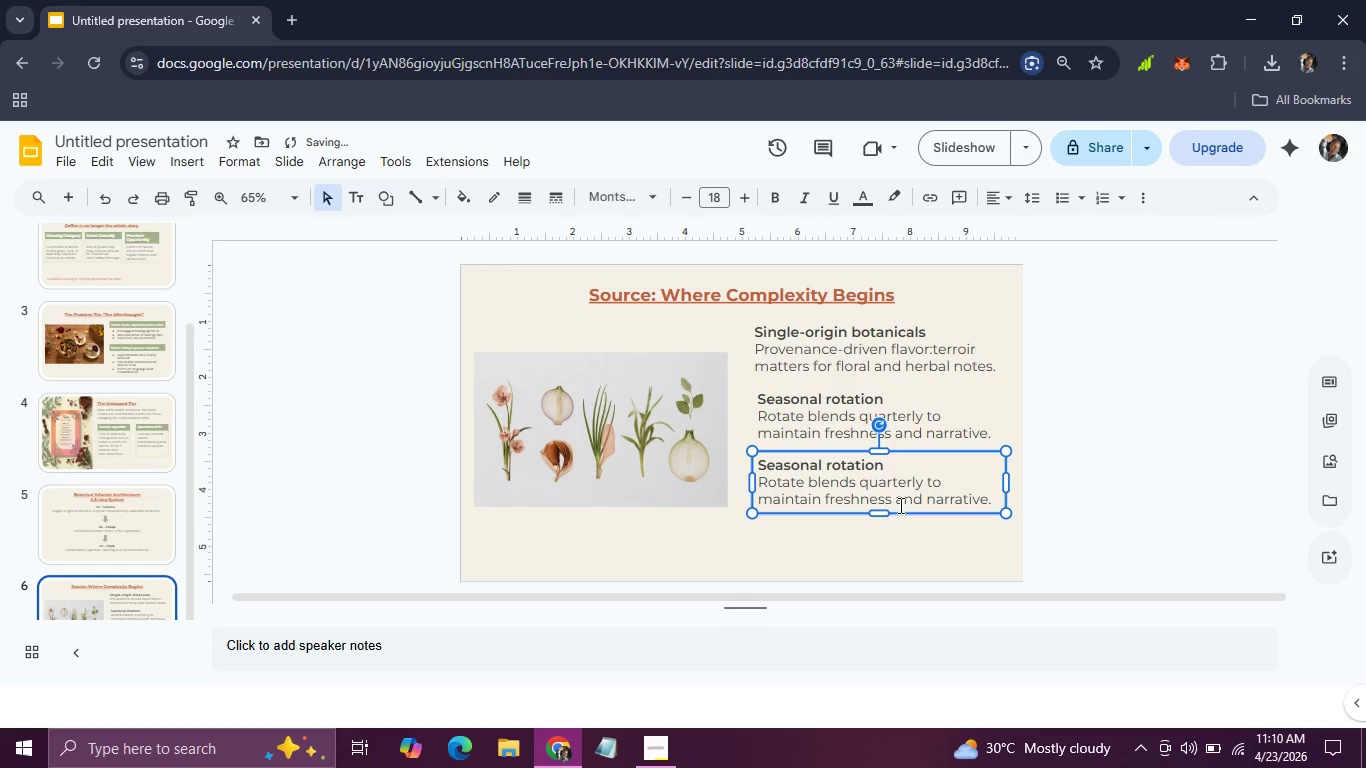 
key(ArrowRight)
 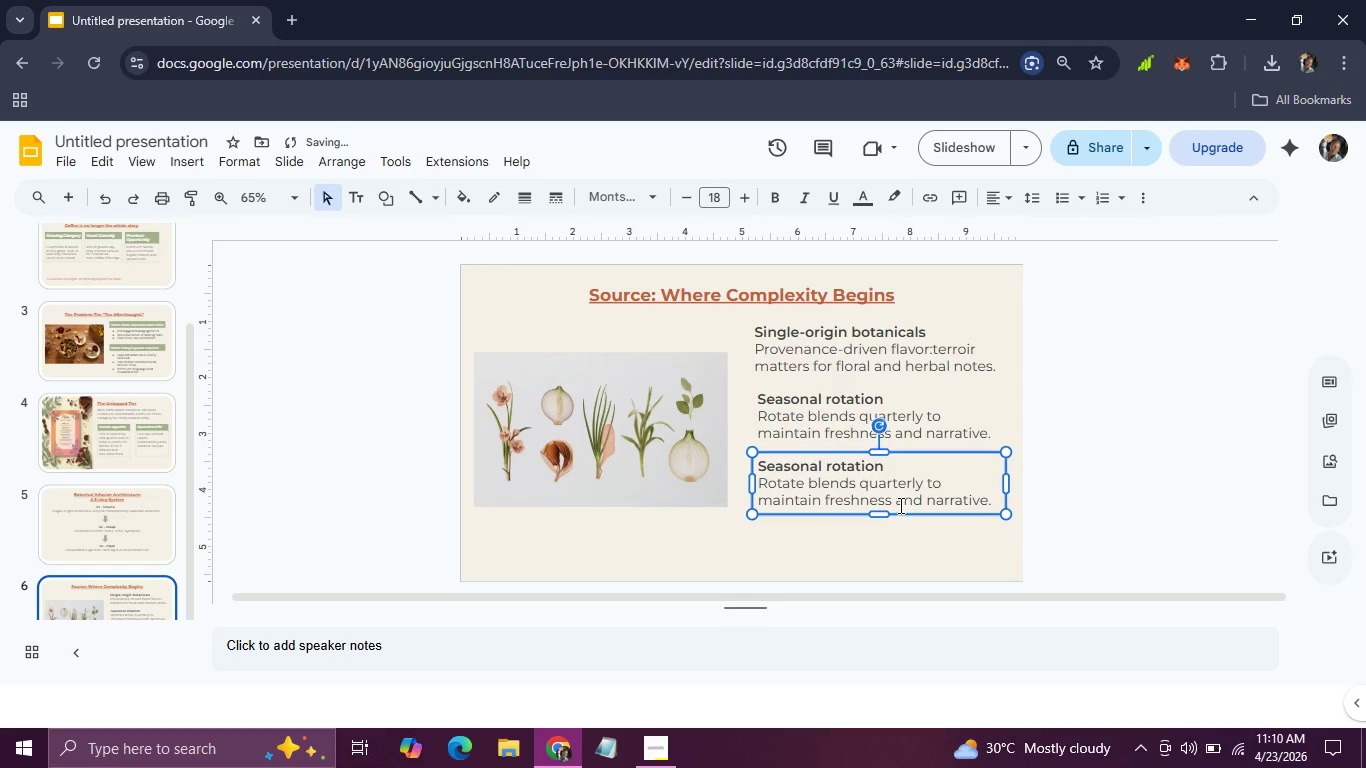 
key(ArrowDown)
 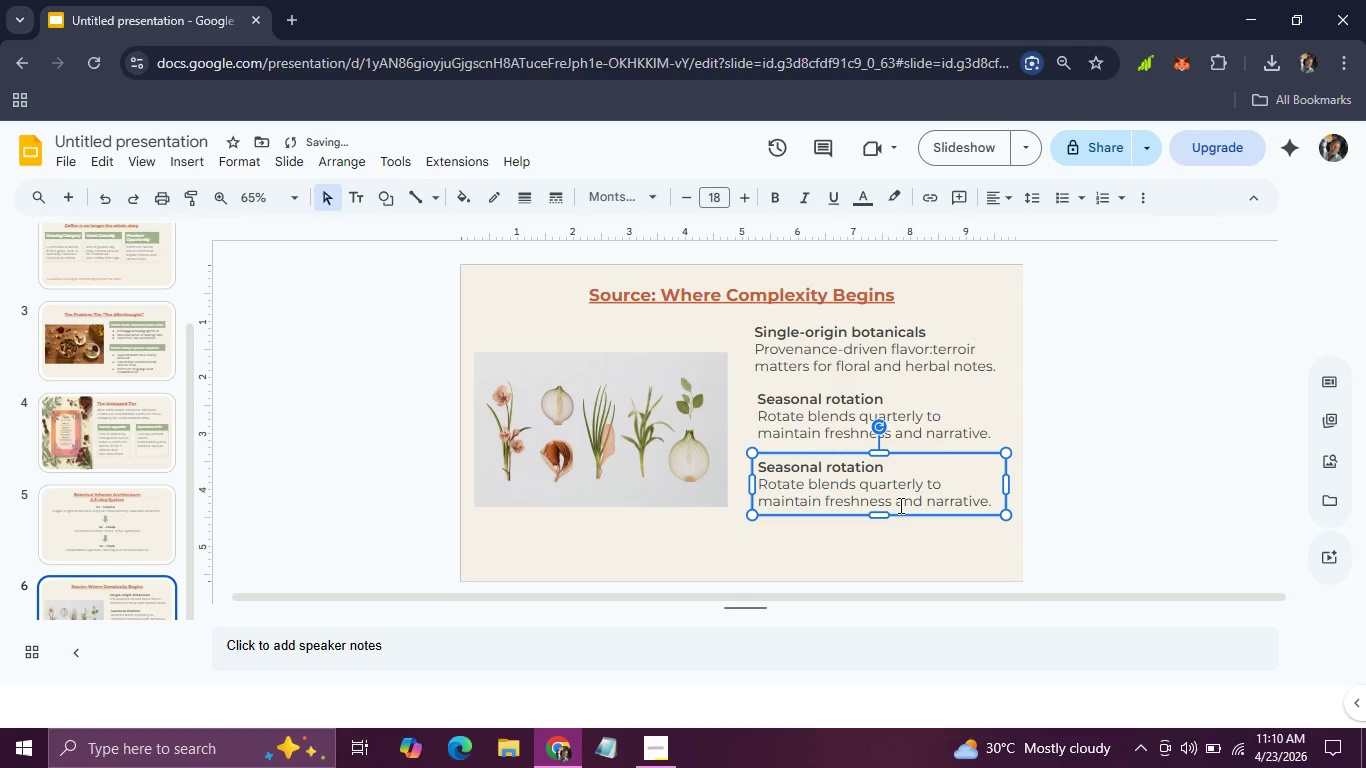 
key(ArrowDown)
 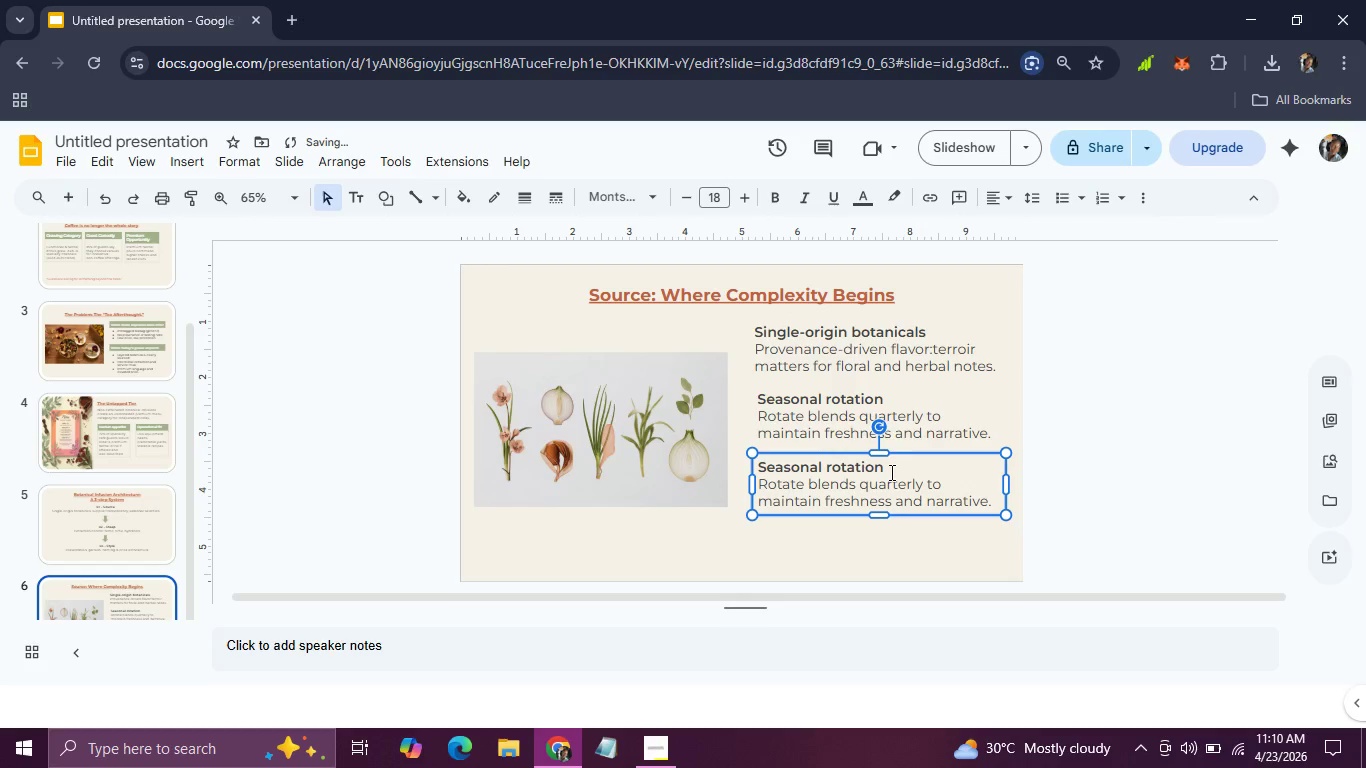 
left_click_drag(start_coordinate=[889, 468], to_coordinate=[757, 467])
 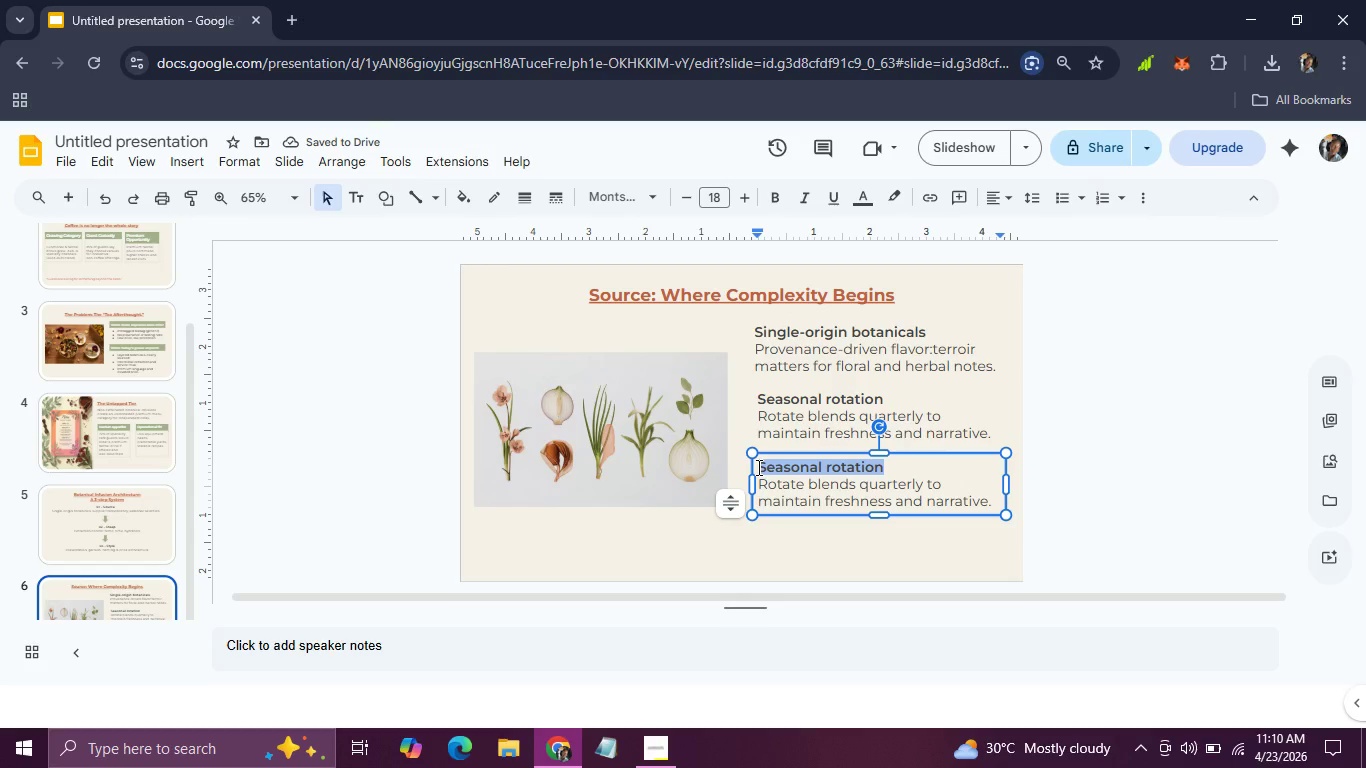 
type(Supplier transparency)
 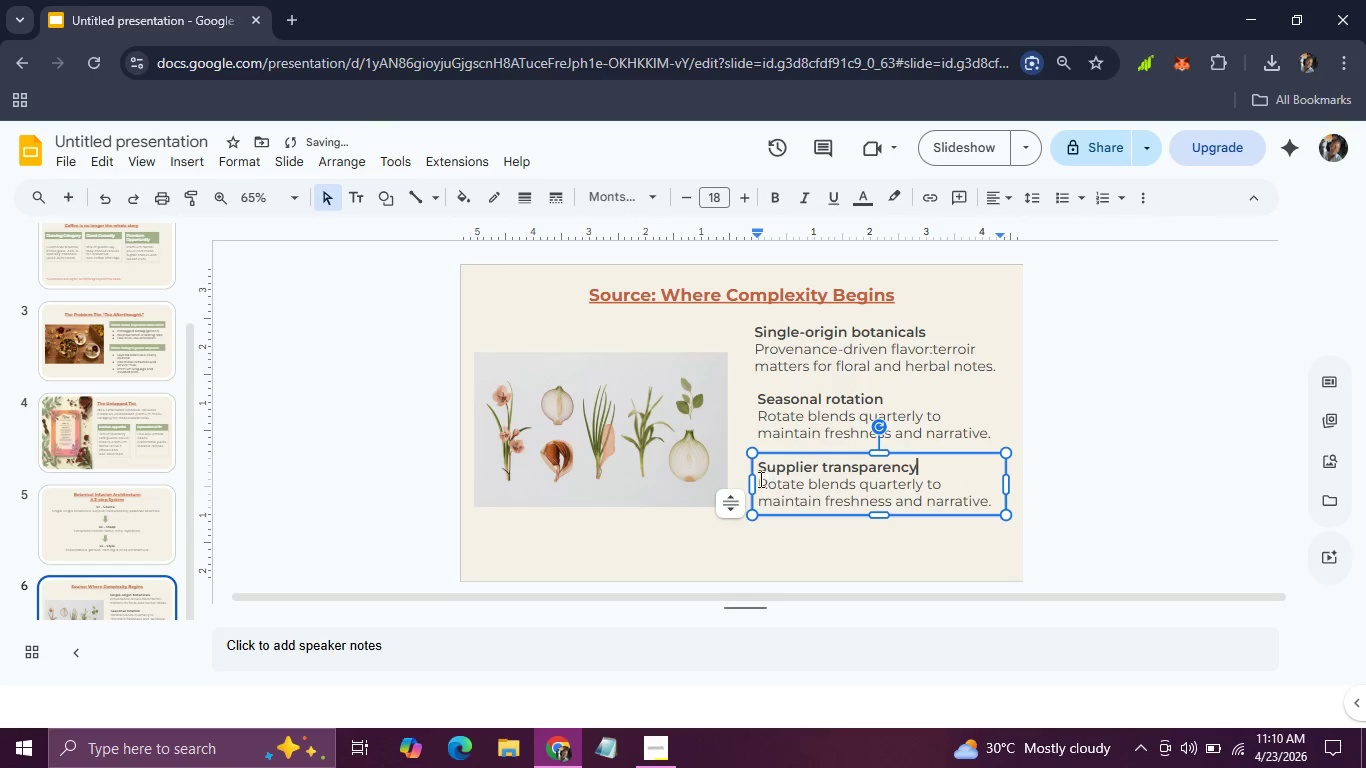 
left_click_drag(start_coordinate=[759, 480], to_coordinate=[1005, 505])
 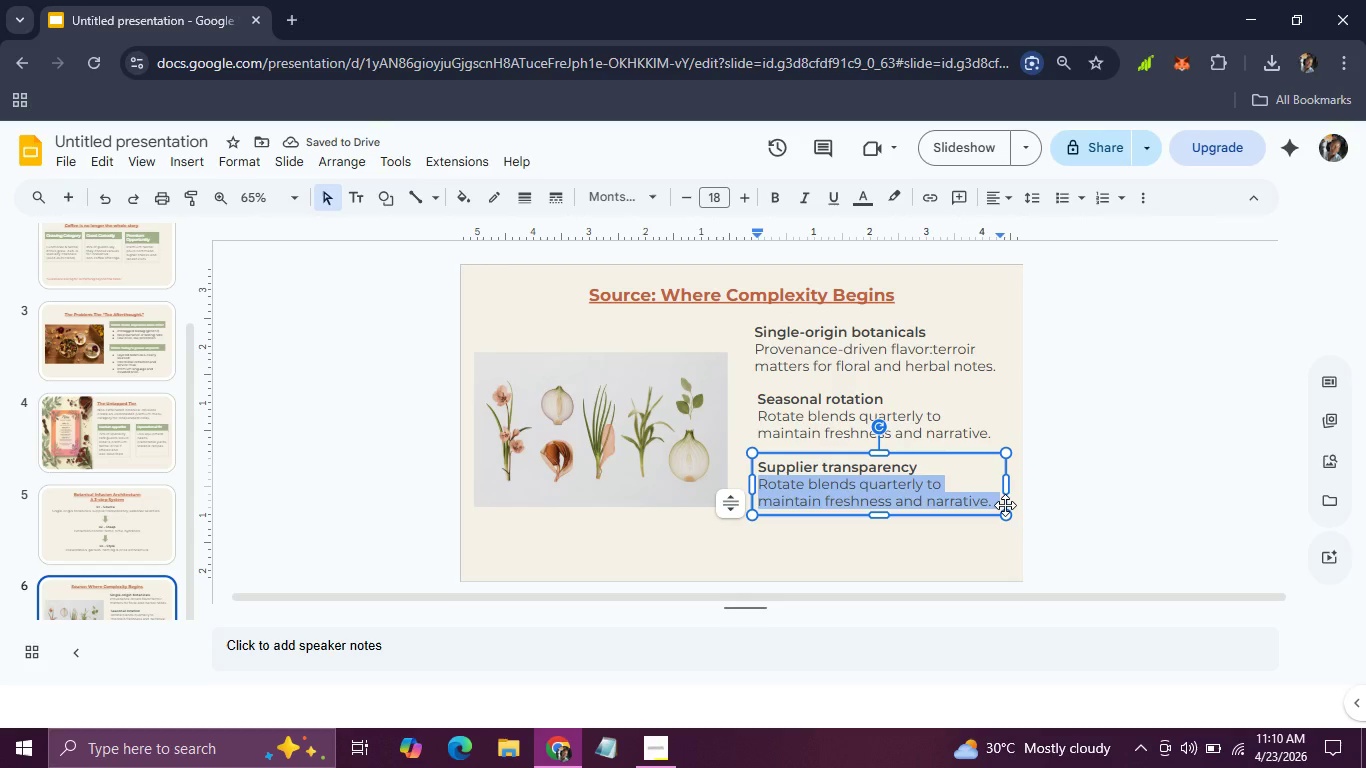 
type(Certify harvest data and minimal processing to justify premium pricing.)
 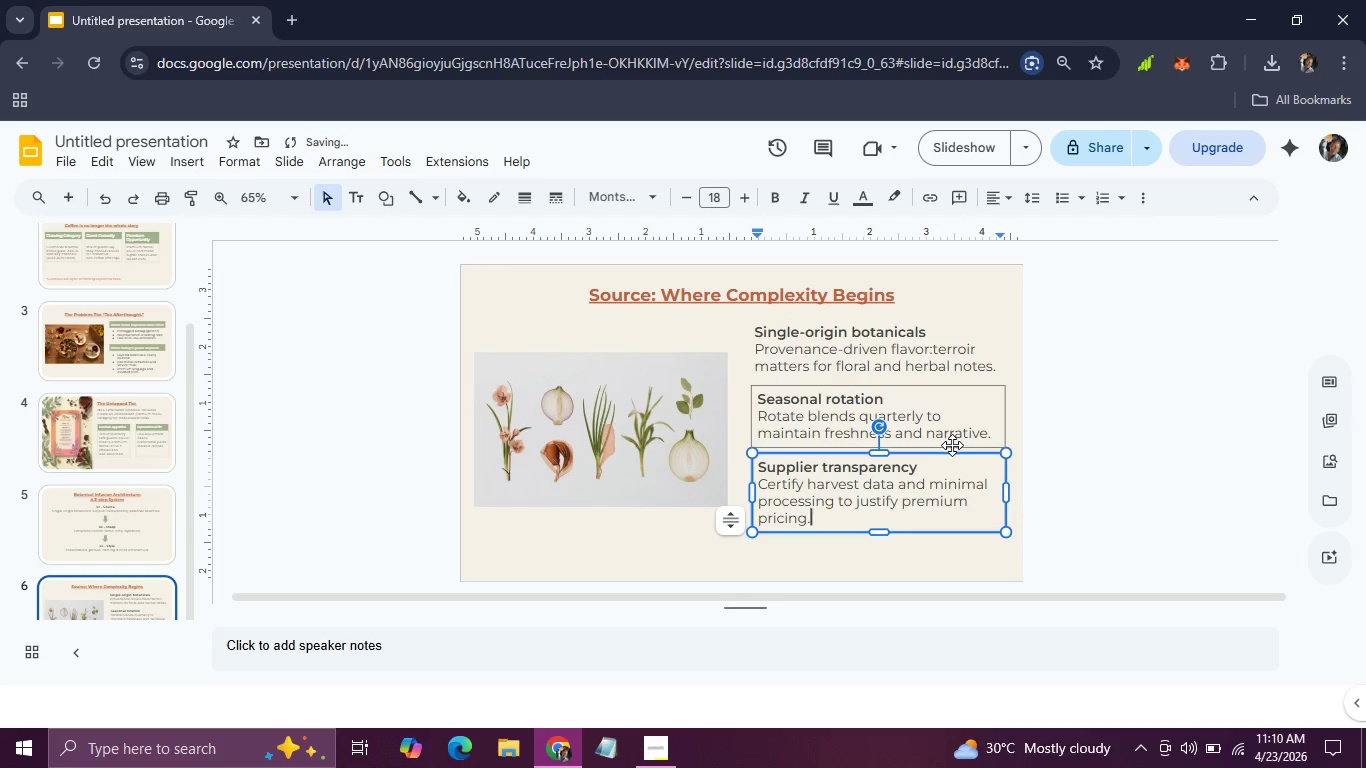 
hold_key(key=ShiftLeft, duration=1.5)
left_click([952, 446])
 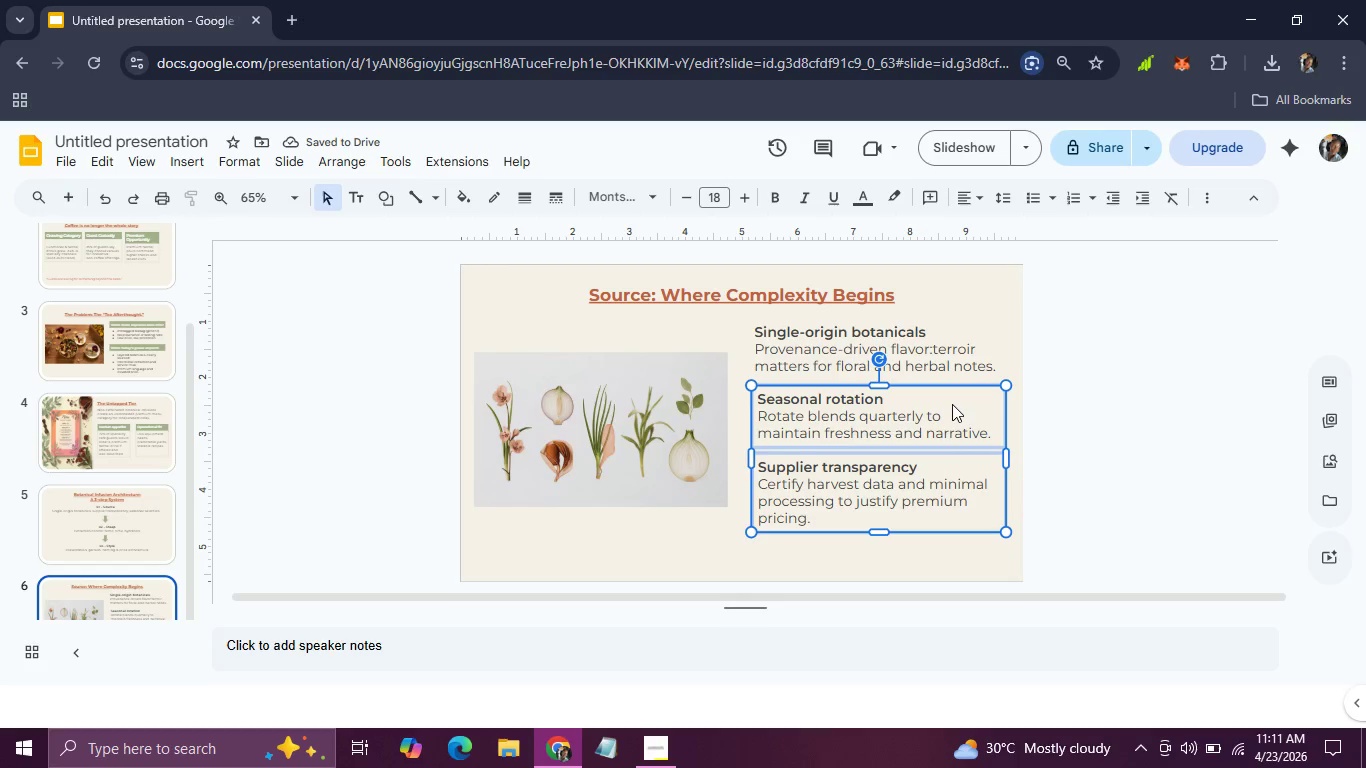 
hold_key(key=ShiftLeft, duration=1.28)
left_click([952, 370])
 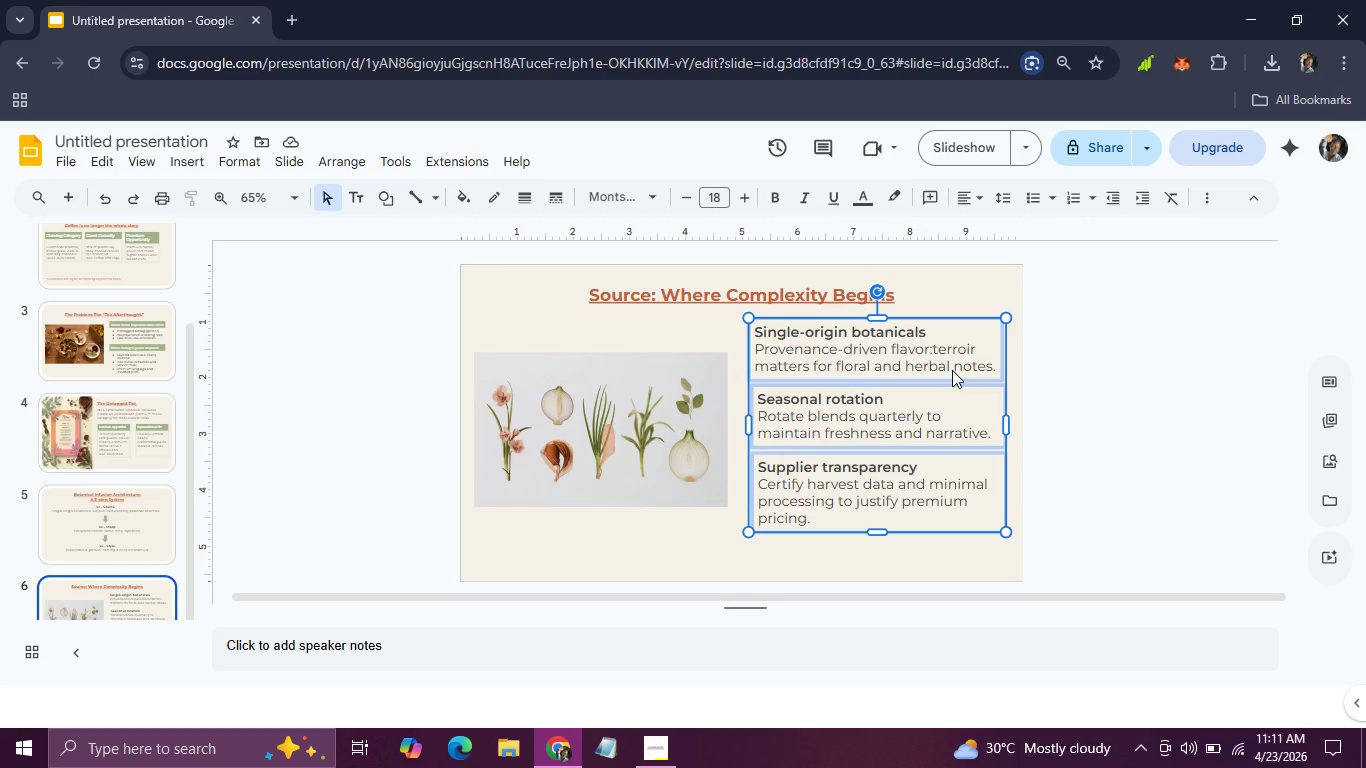 
hold_key(key=ArrowLeft, duration=0.86)
 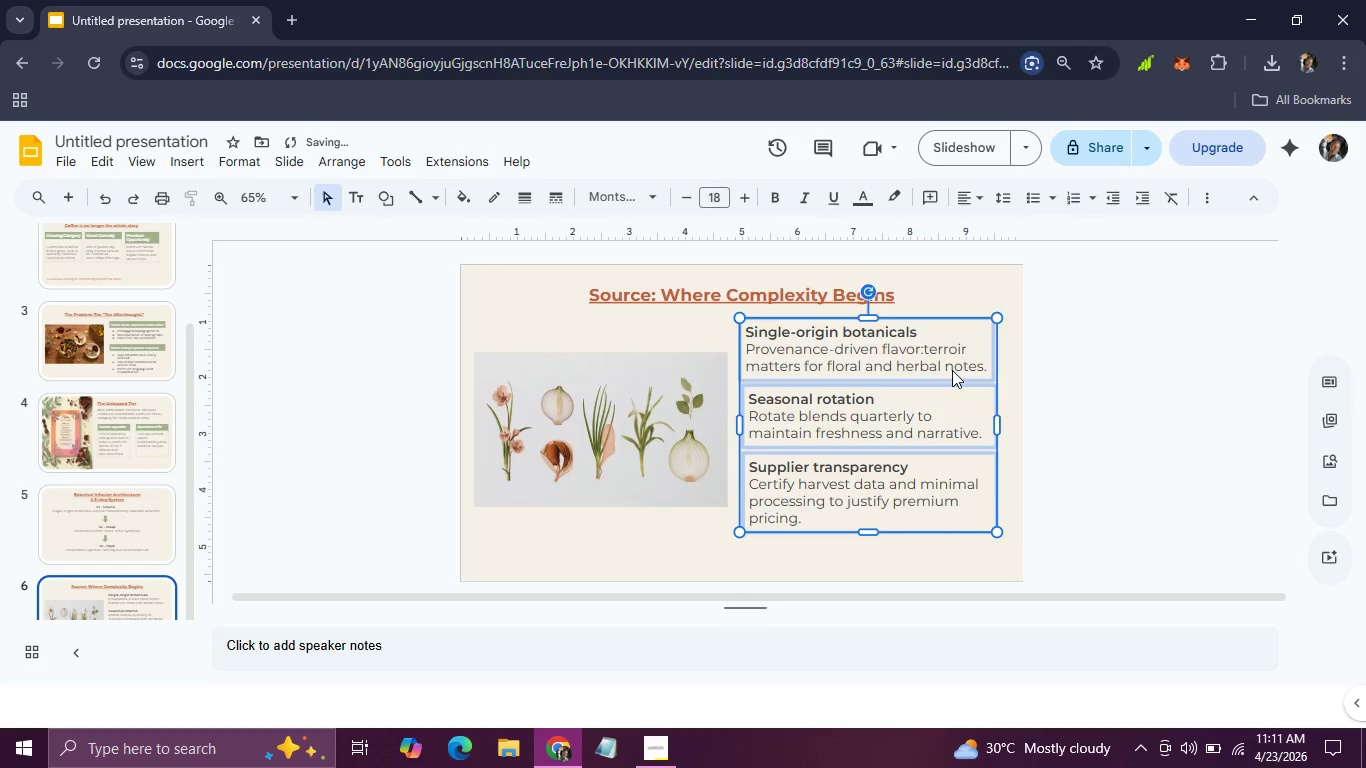 
hold_key(key=ArrowDown, duration=0.94)
 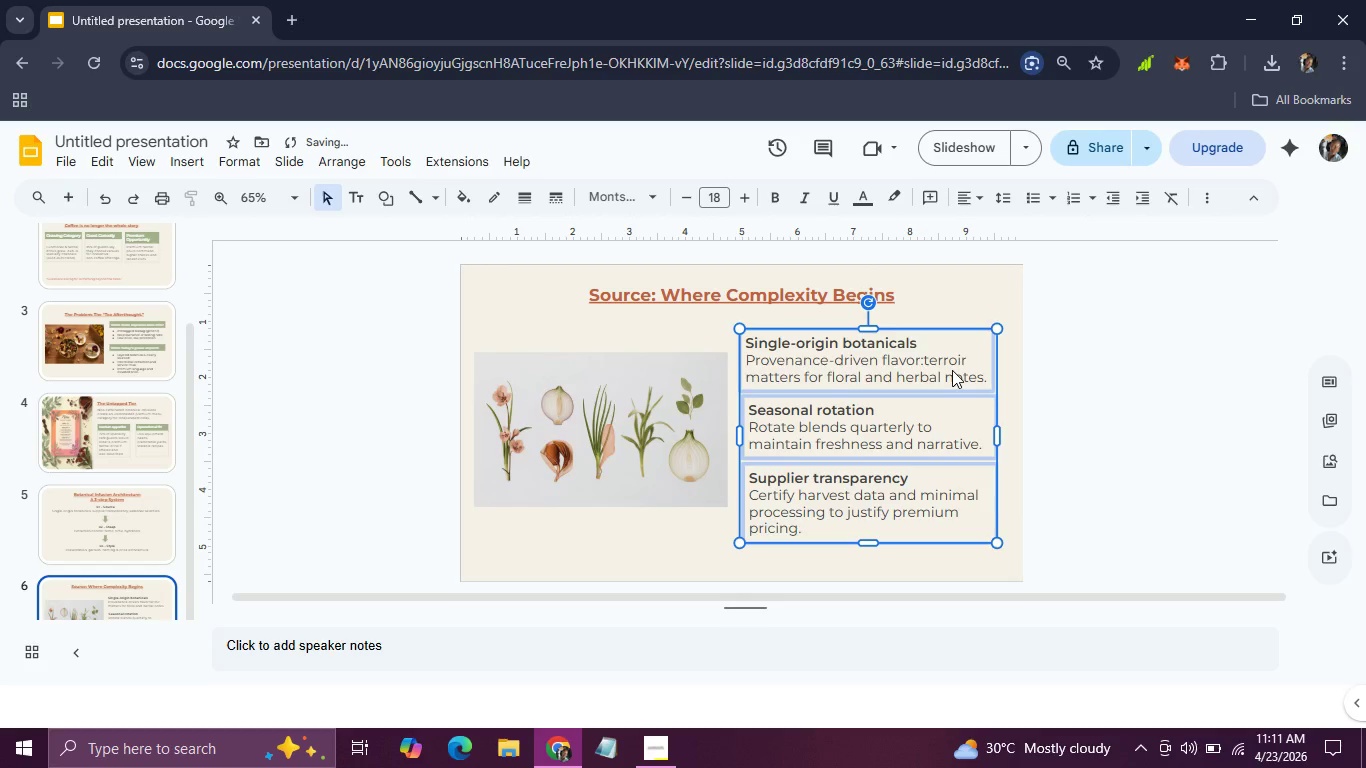 
key(ArrowDown)
 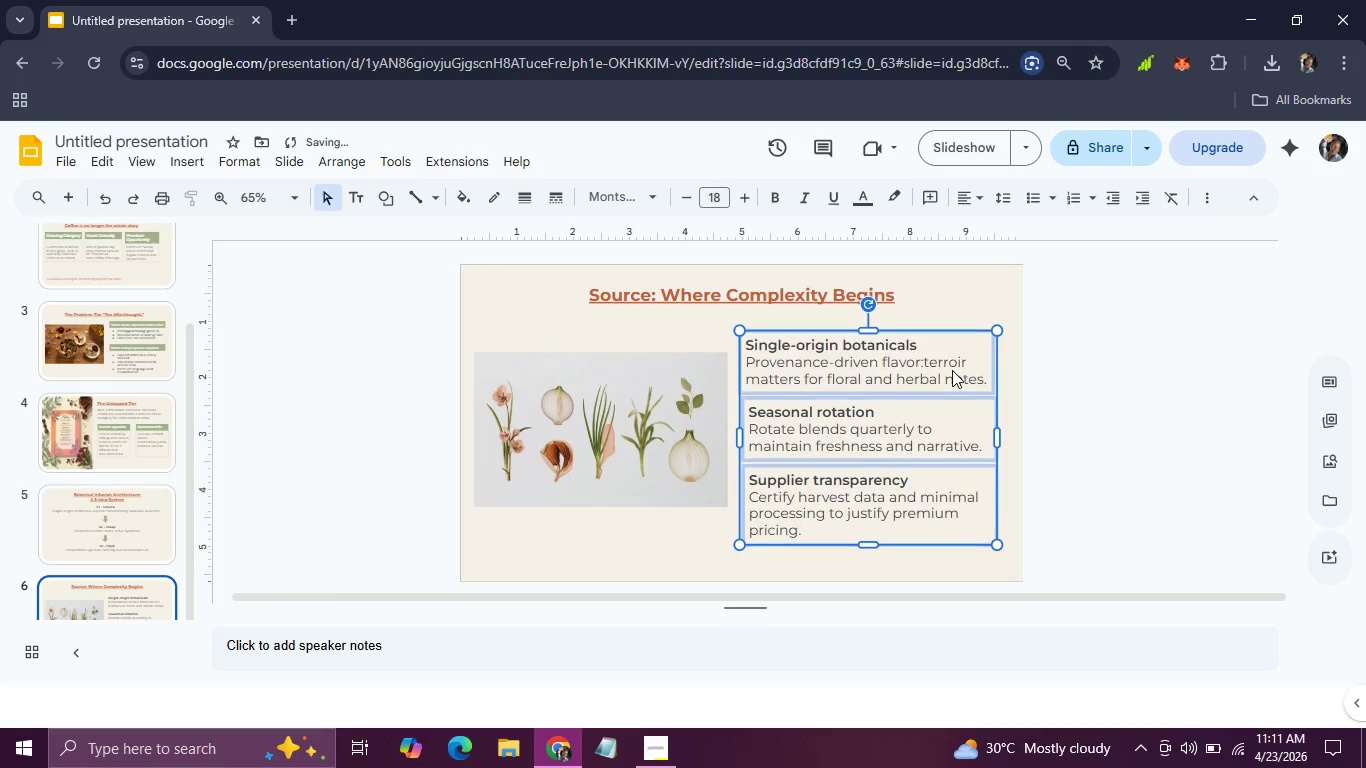 
key(ArrowDown)
 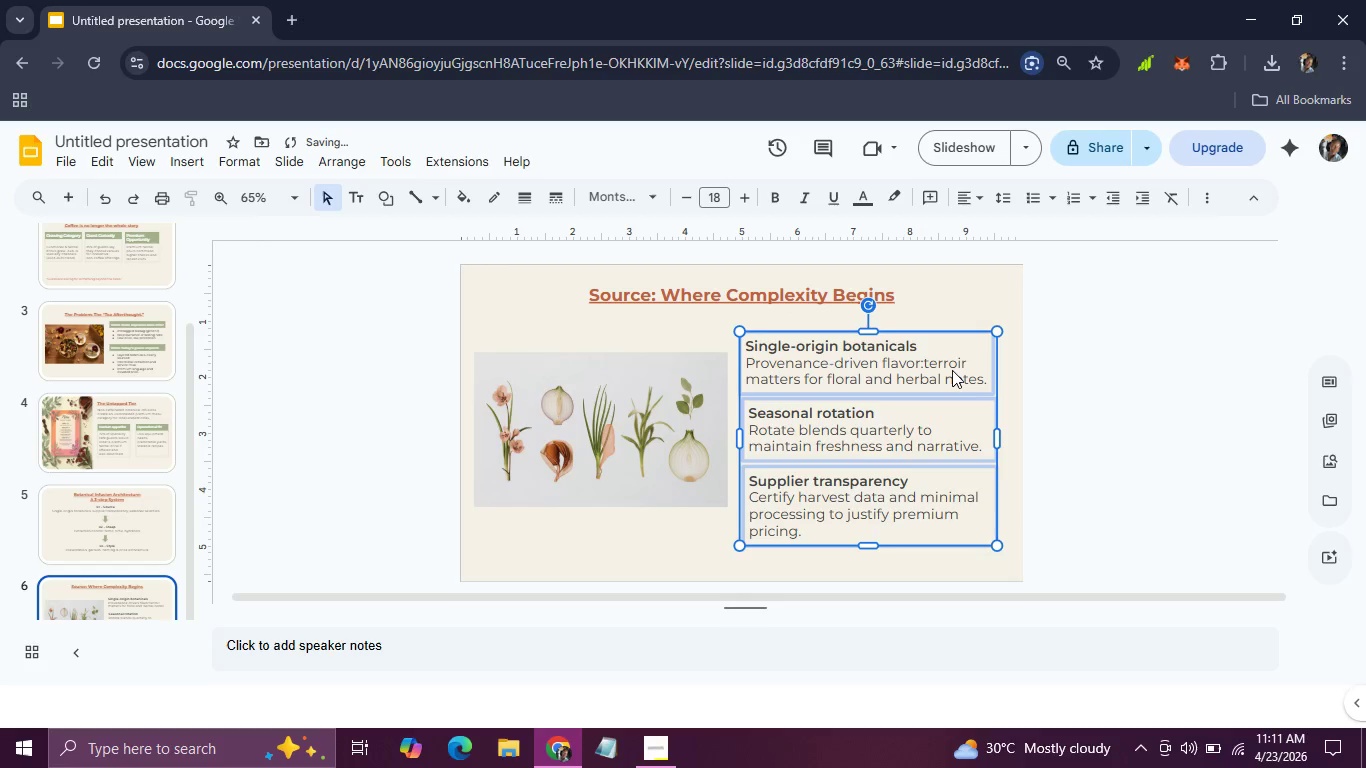 
key(ArrowDown)
 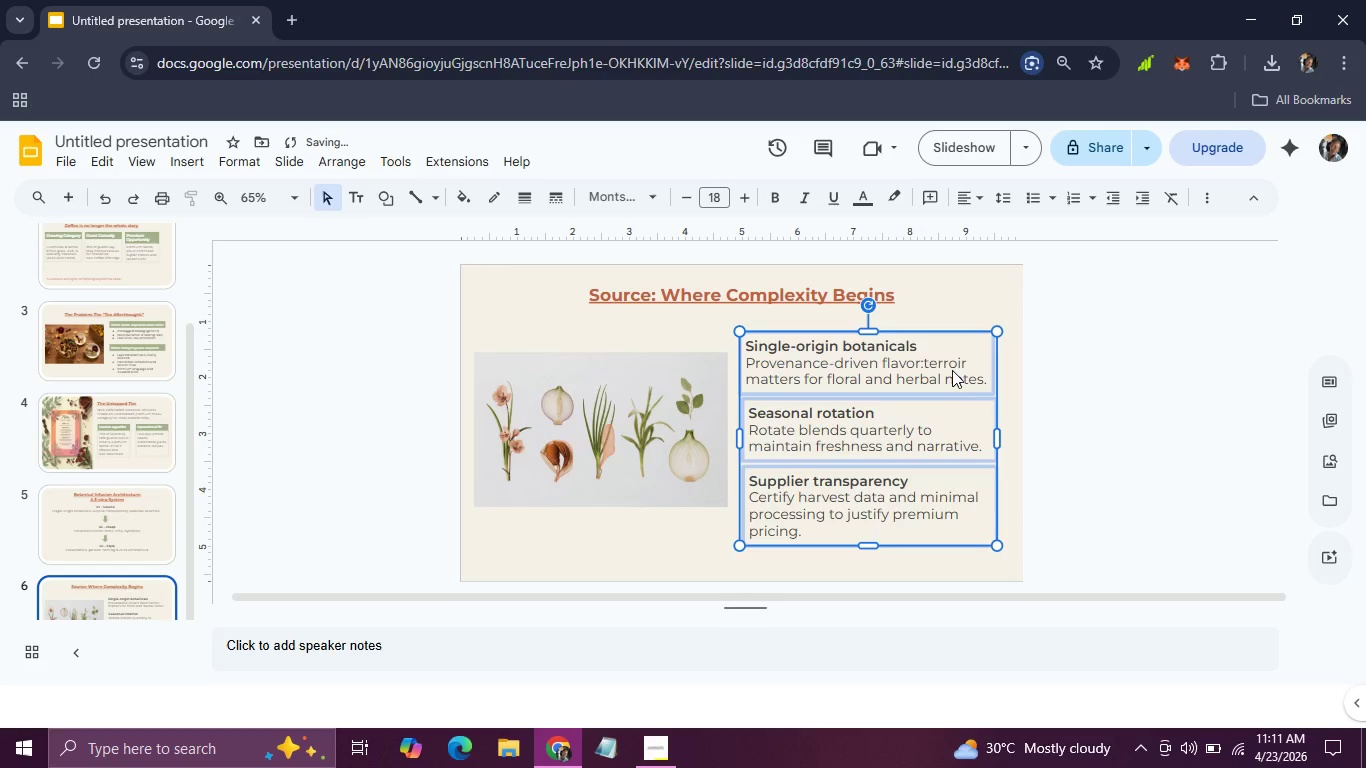 
key(ArrowUp)
 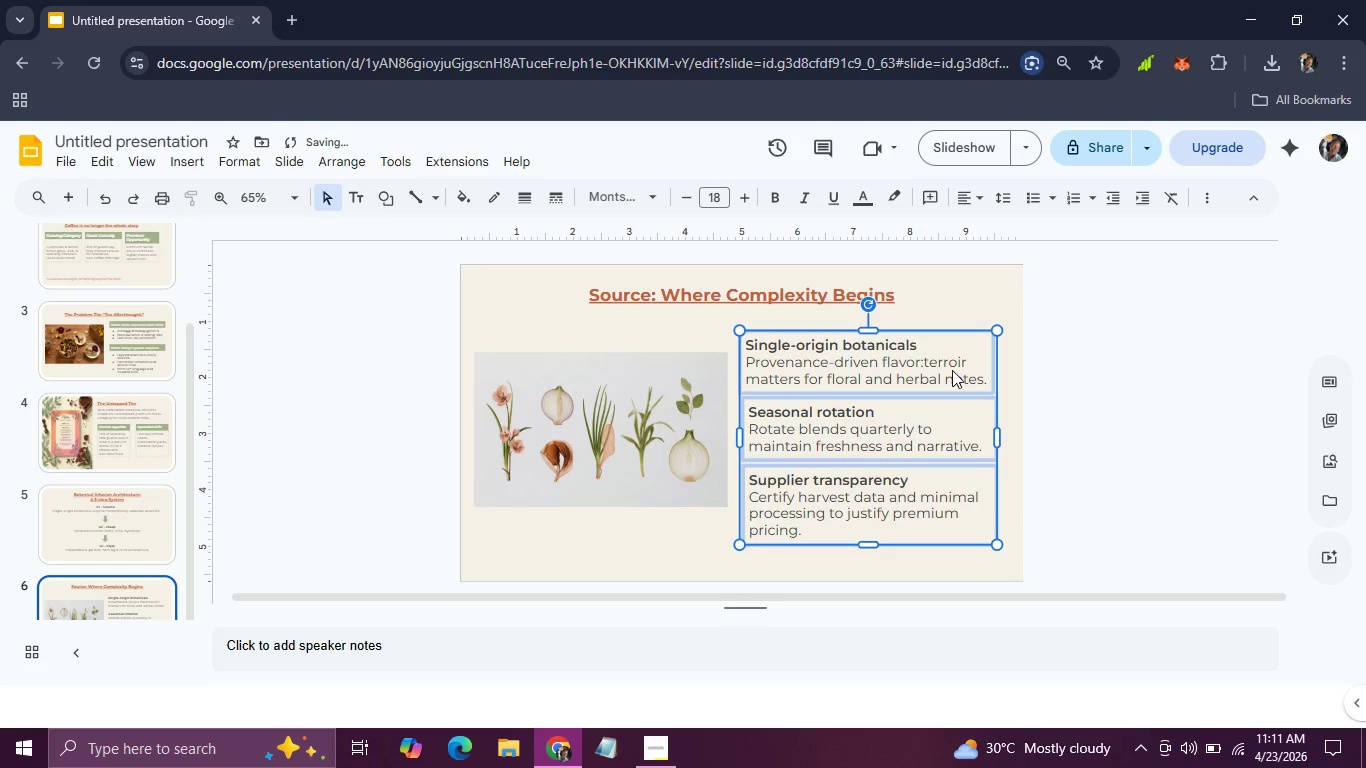 
left_click([1131, 385])
 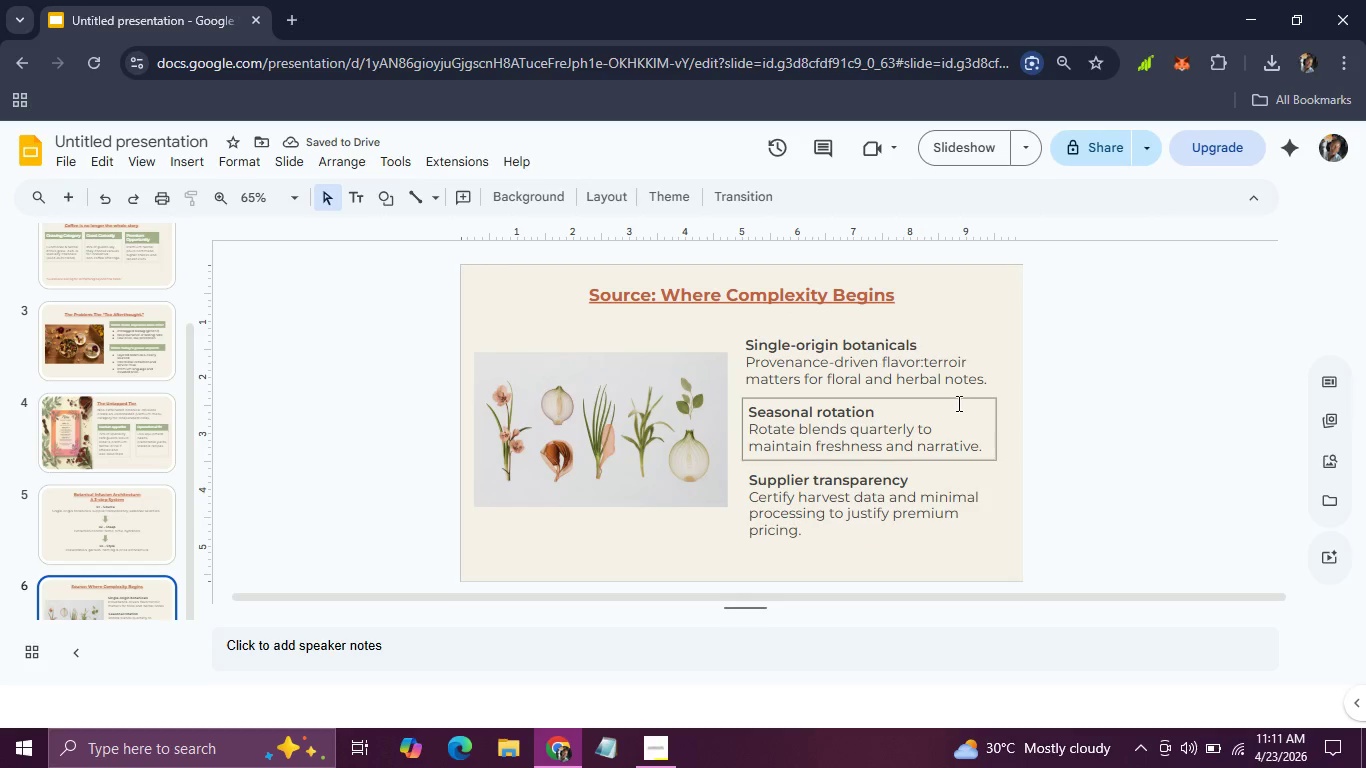 
left_click([959, 396])
 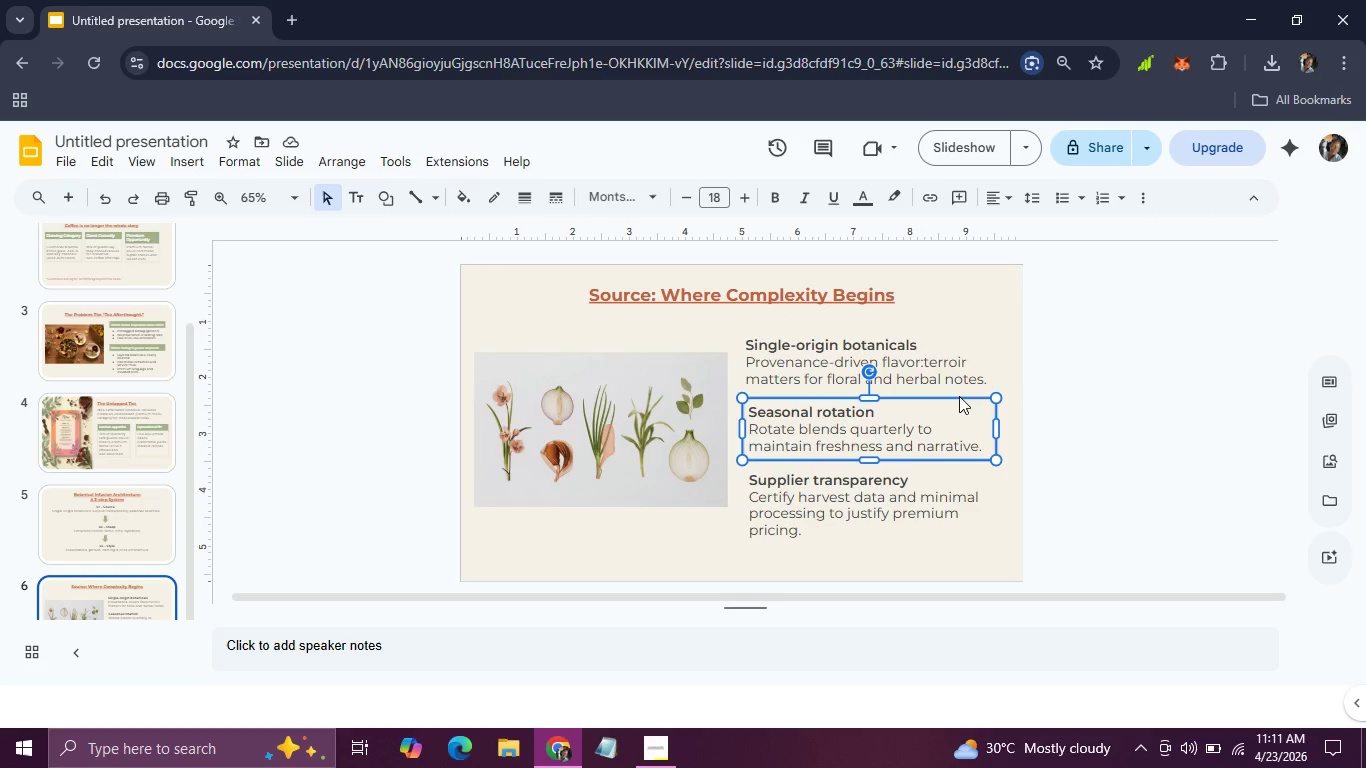 
hold_key(key=ArrowLeft, duration=0.61)
 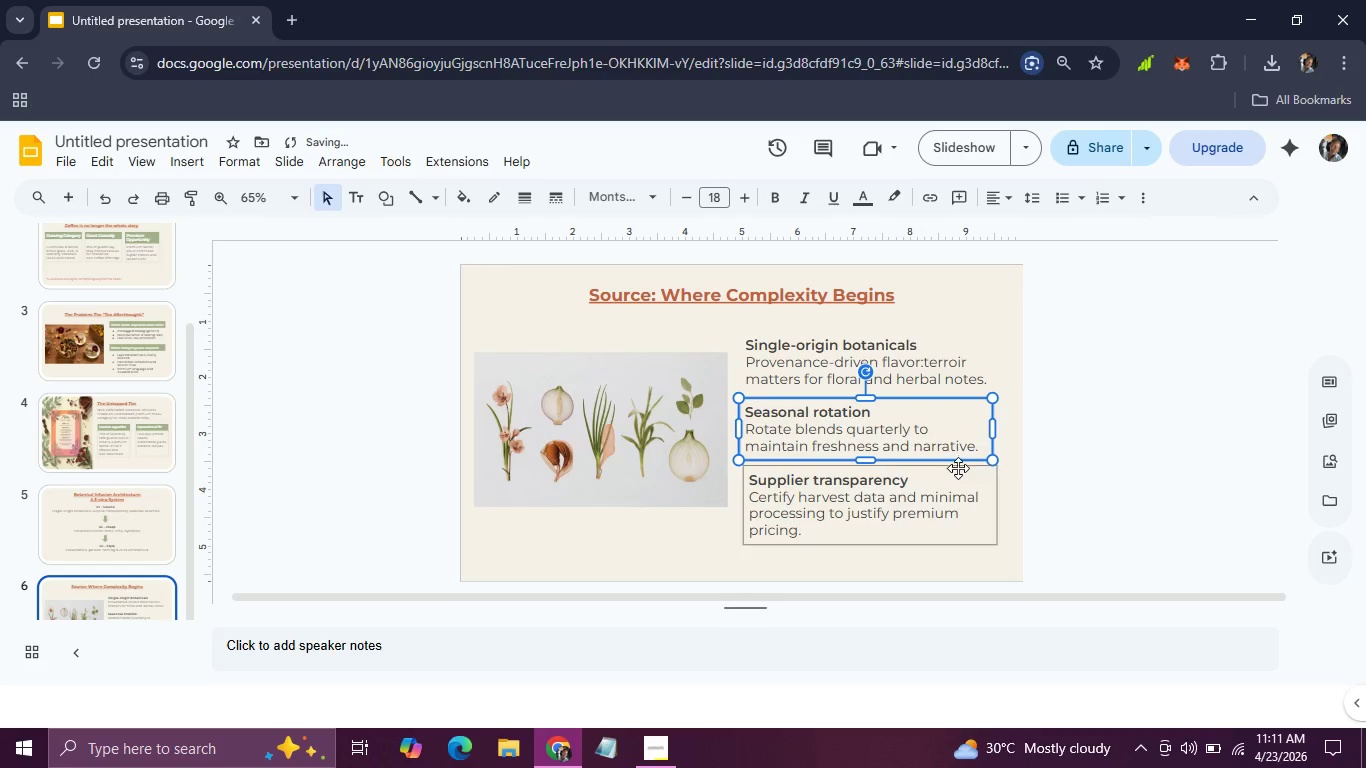 
left_click([958, 470])
 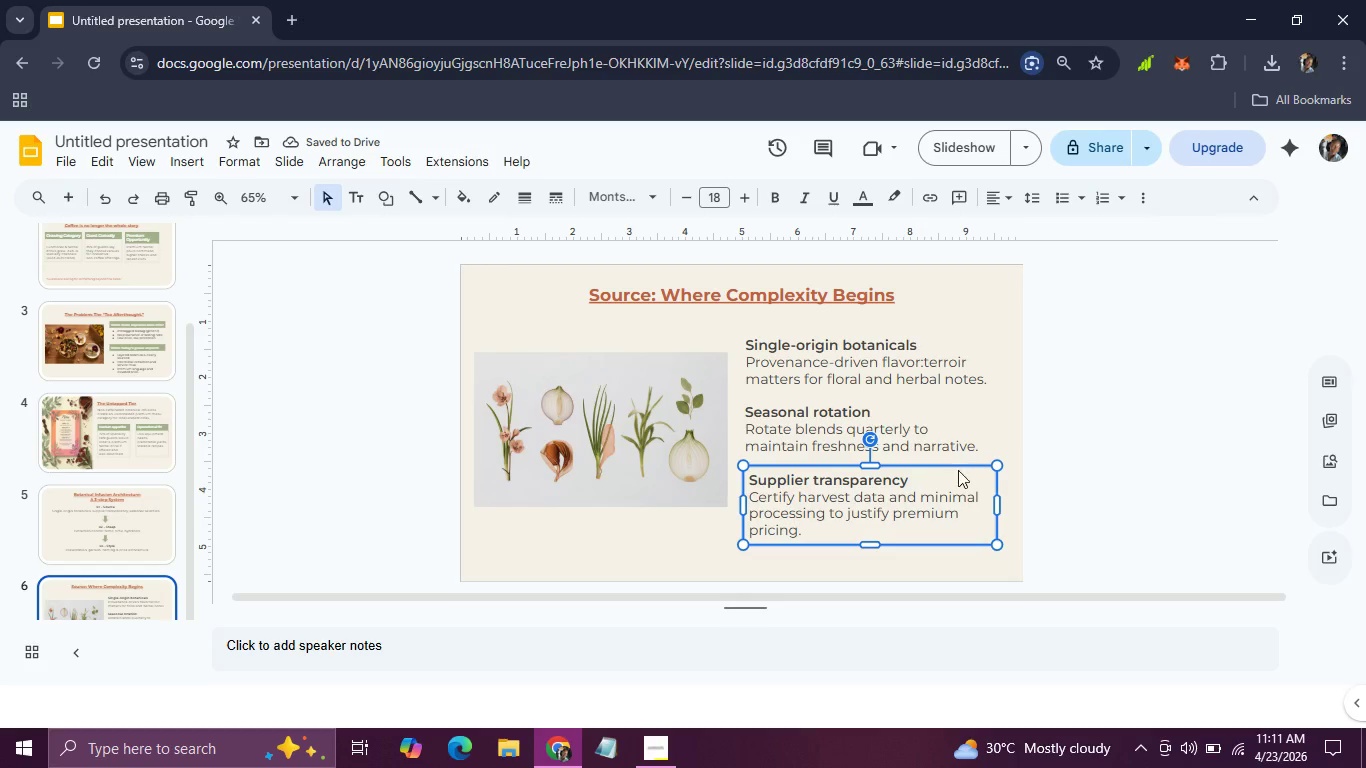 
key(ArrowLeft)
 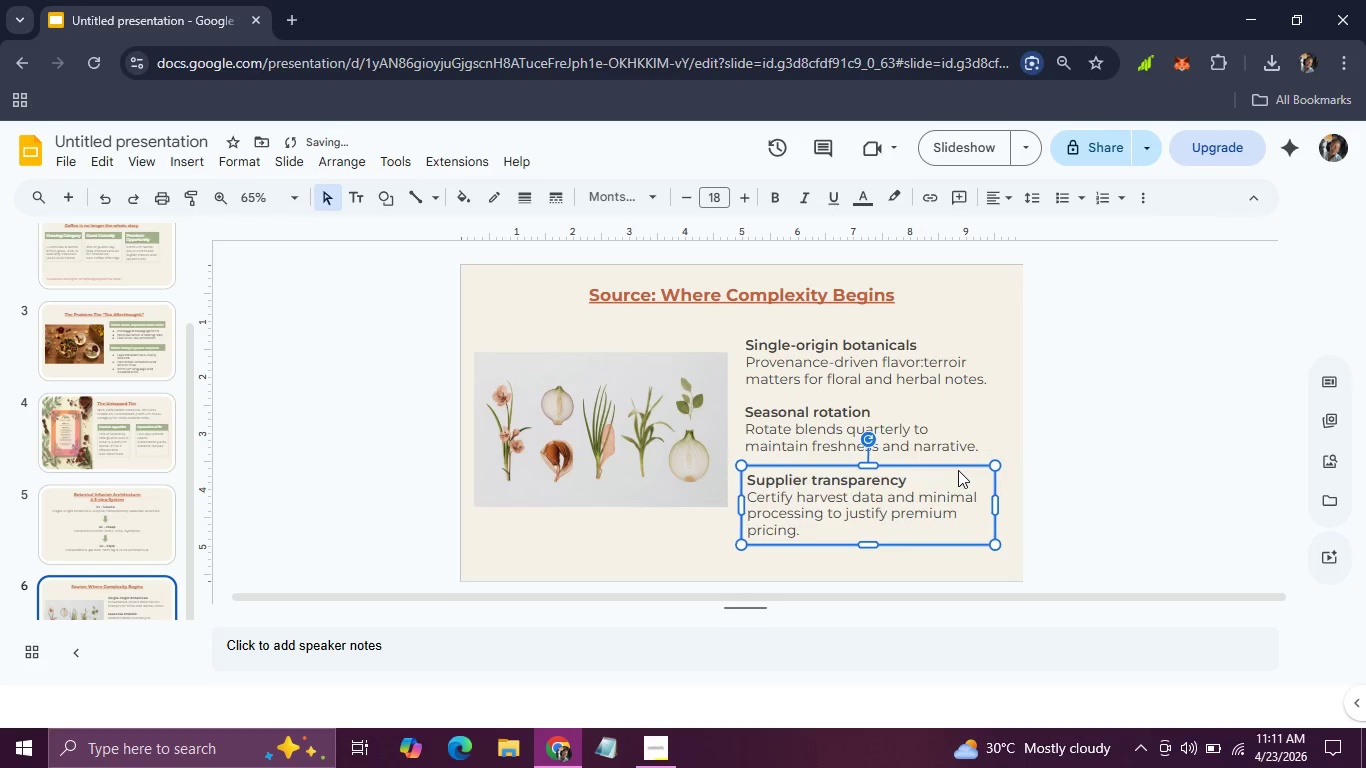 
key(ArrowLeft)
 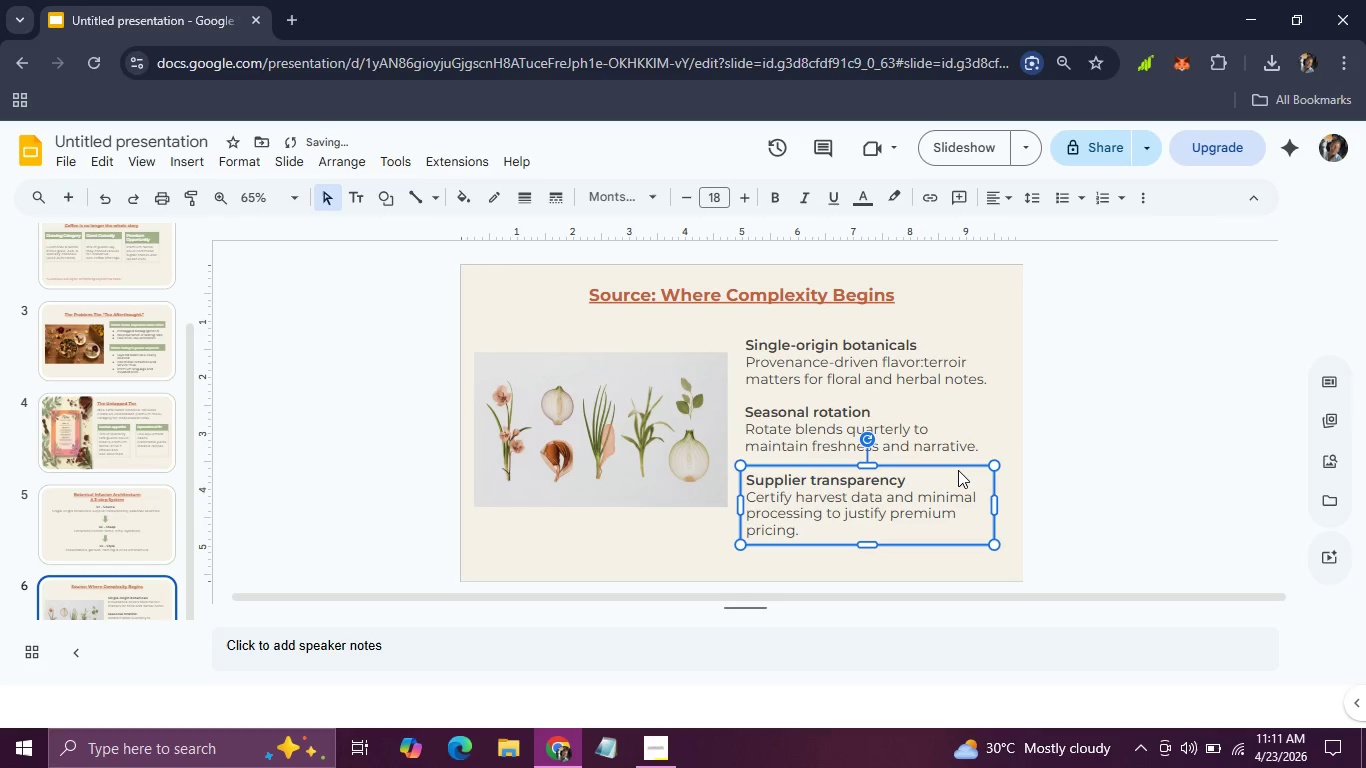 
key(ArrowLeft)
 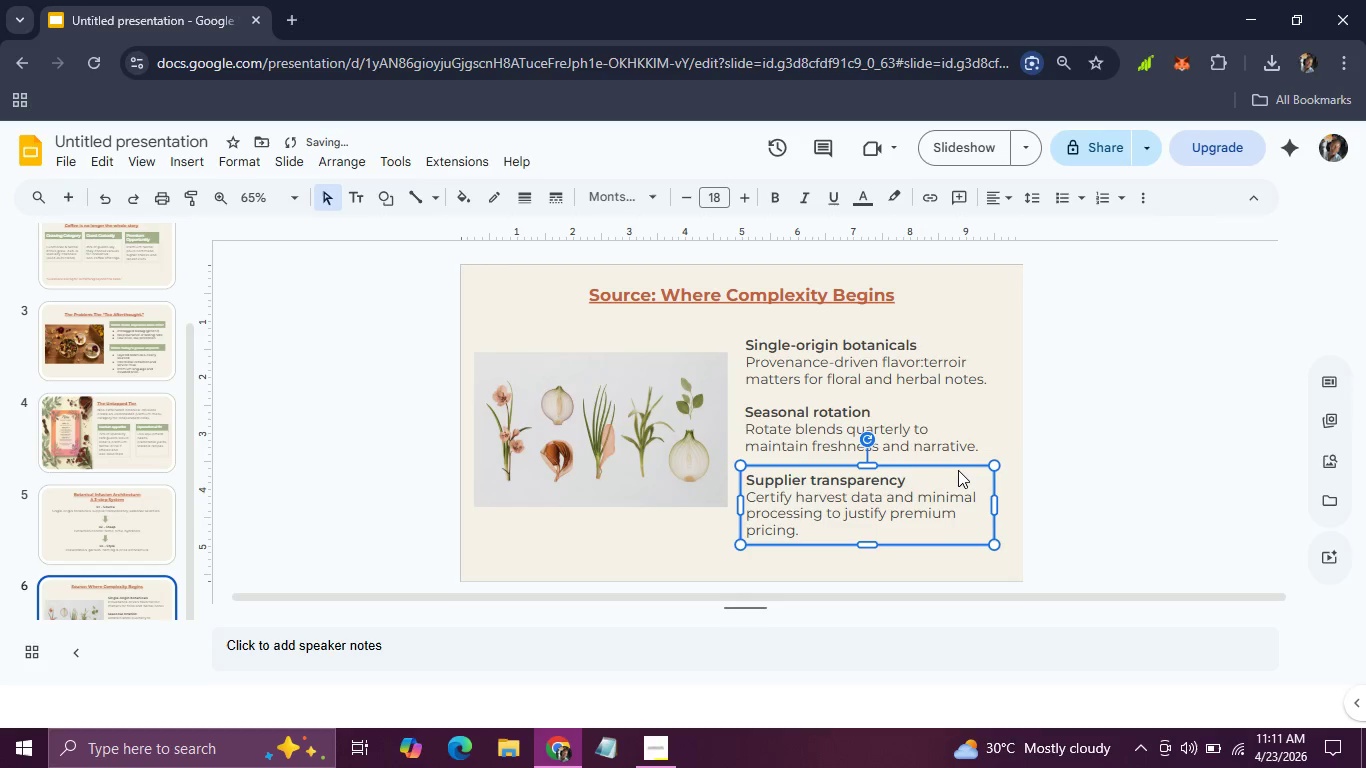 
key(ArrowLeft)
 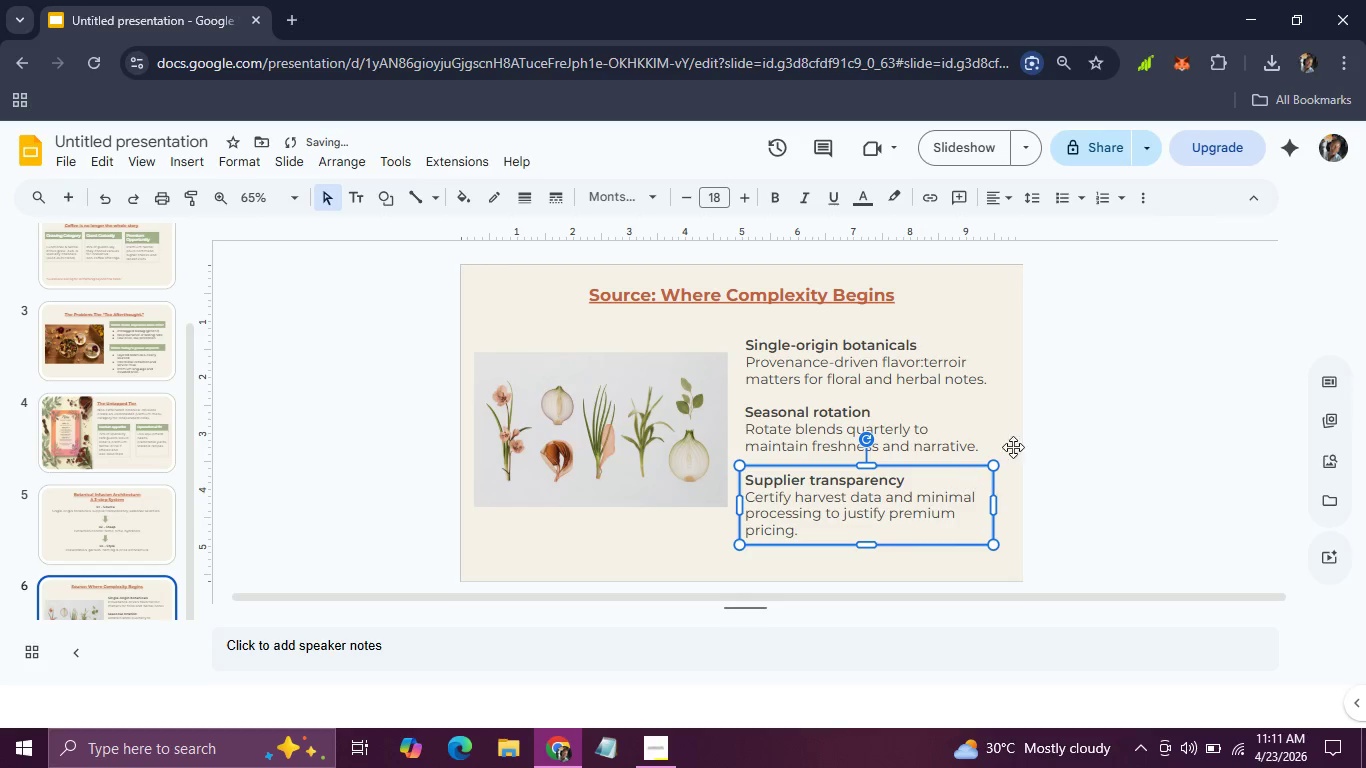 
left_click([1174, 389])
 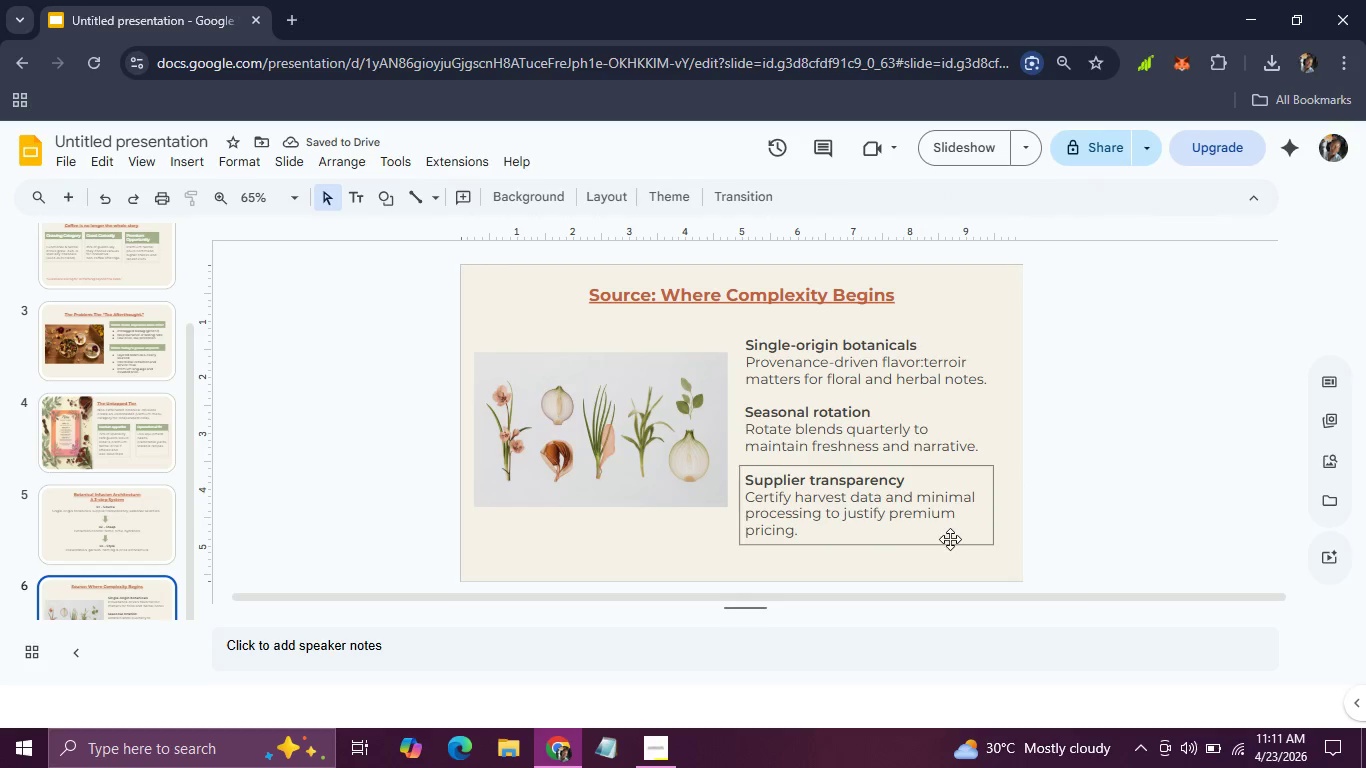 
left_click([950, 539])
 